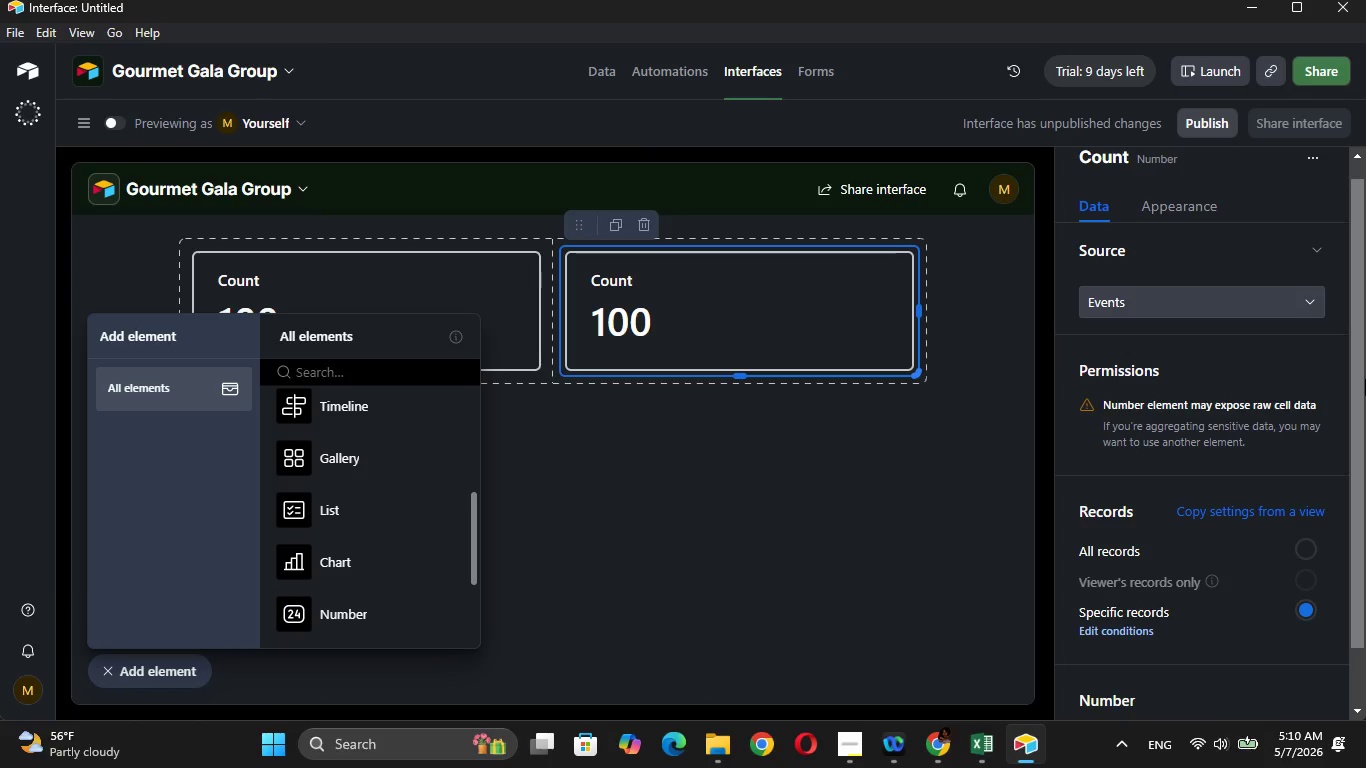 
left_click_drag(start_coordinate=[1362, 394], to_coordinate=[1349, 543])
 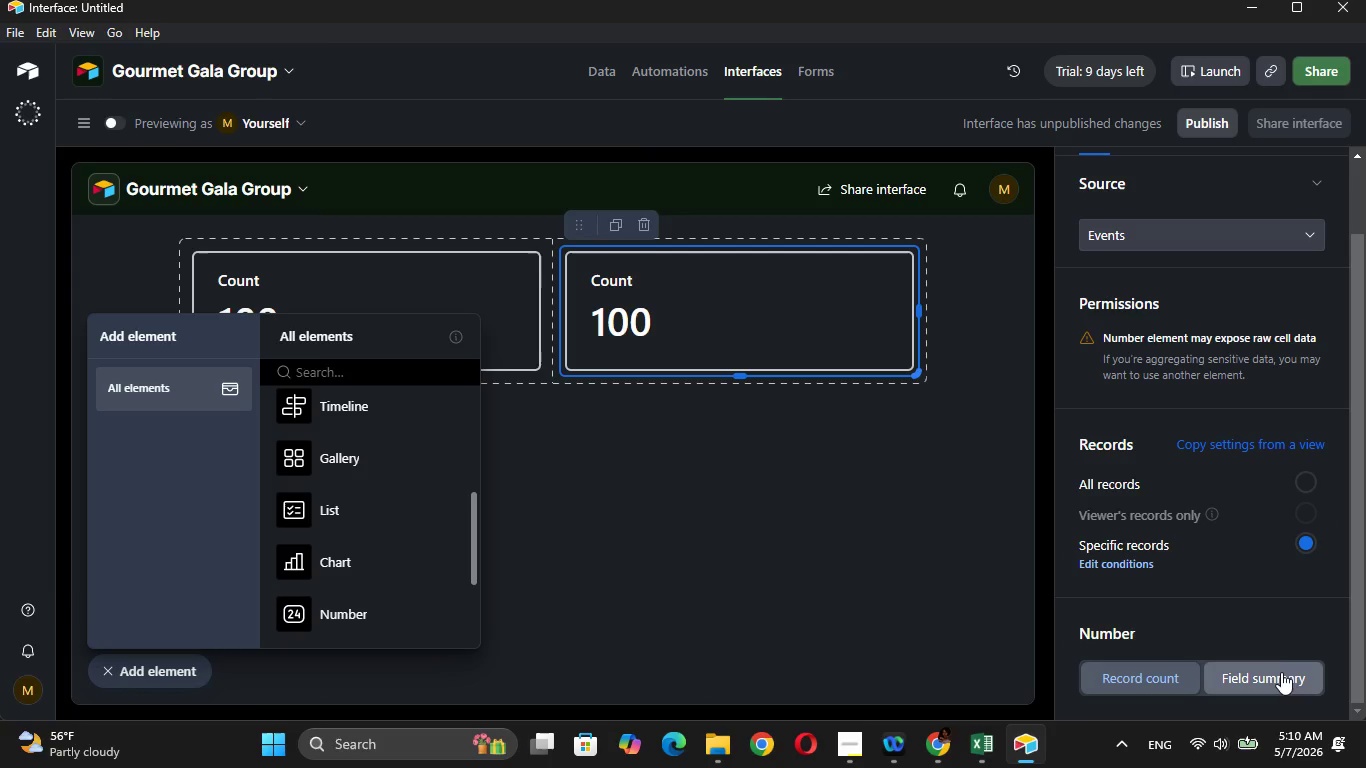 
left_click([1281, 673])
 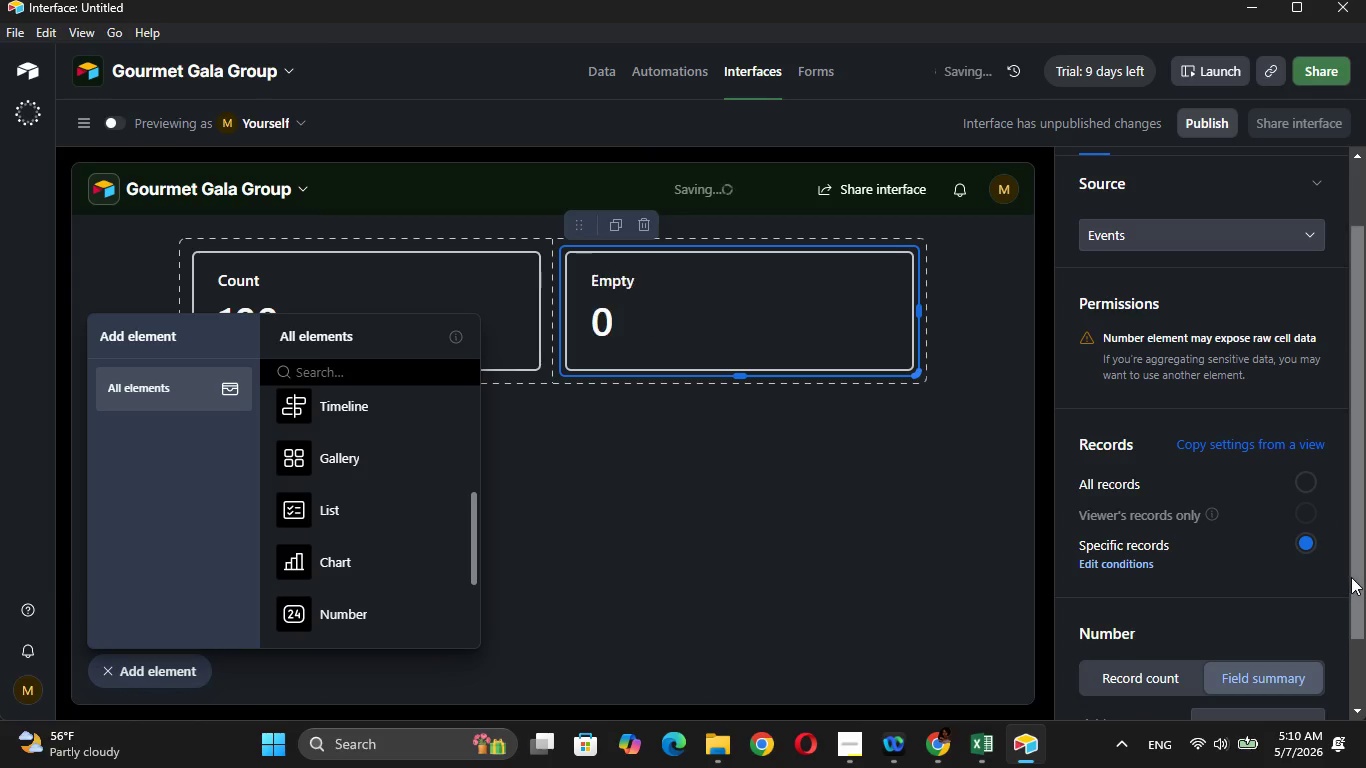 
left_click_drag(start_coordinate=[1351, 577], to_coordinate=[1365, 700])
 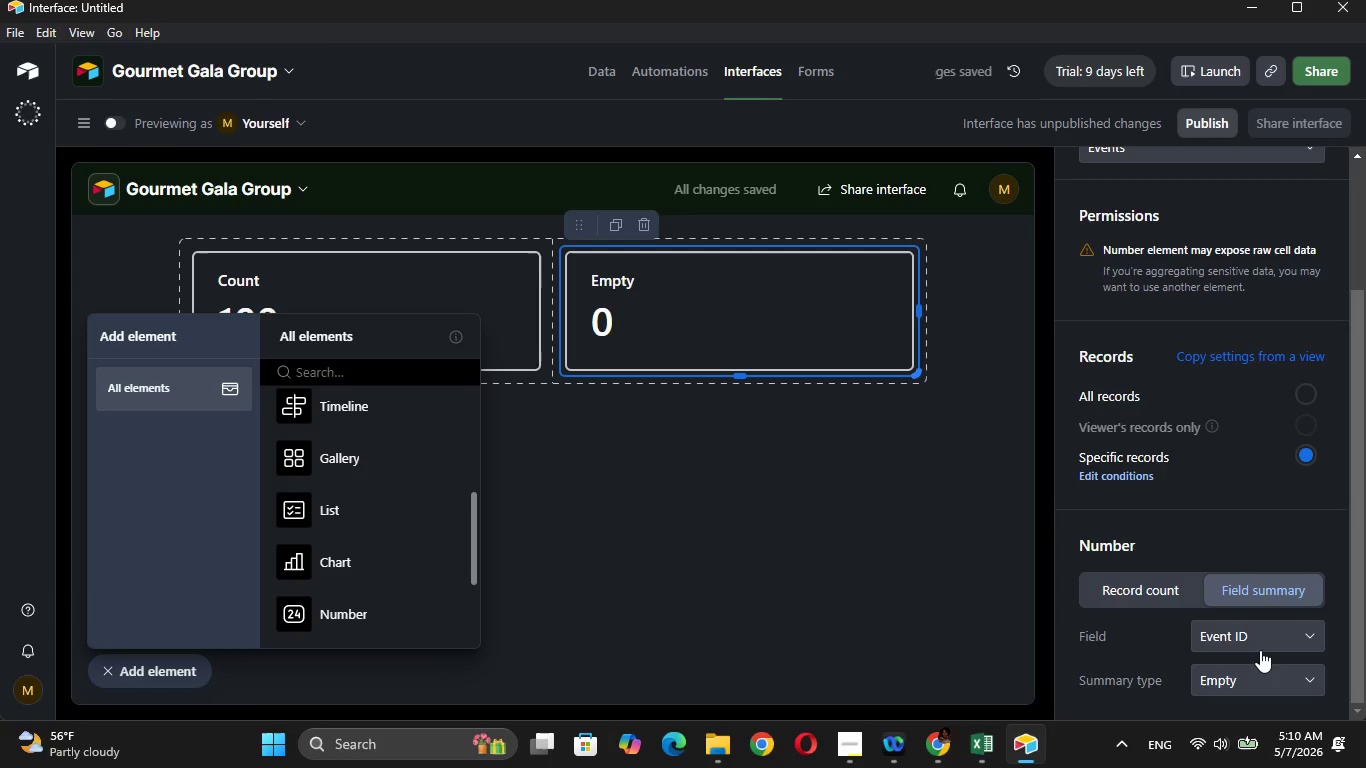 
left_click([1254, 644])
 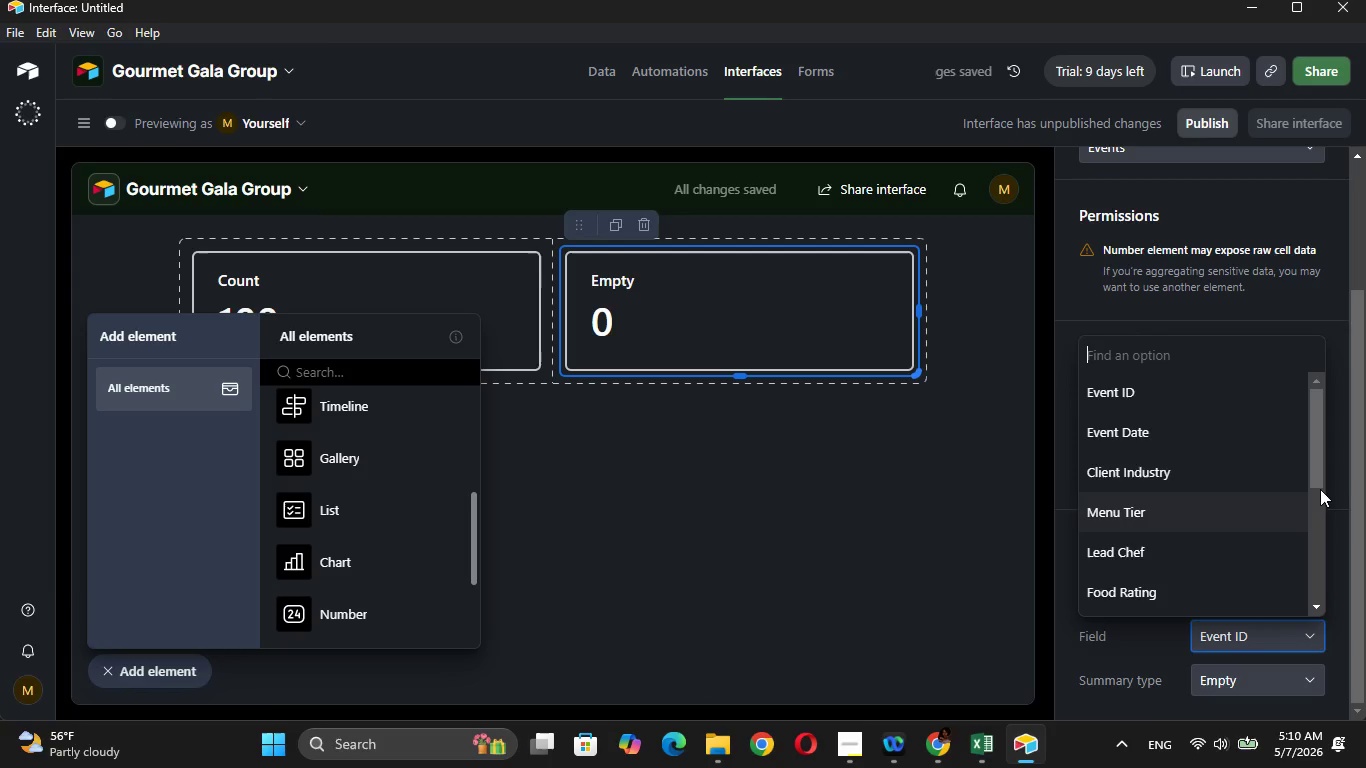 
left_click_drag(start_coordinate=[1314, 468], to_coordinate=[1312, 559])
 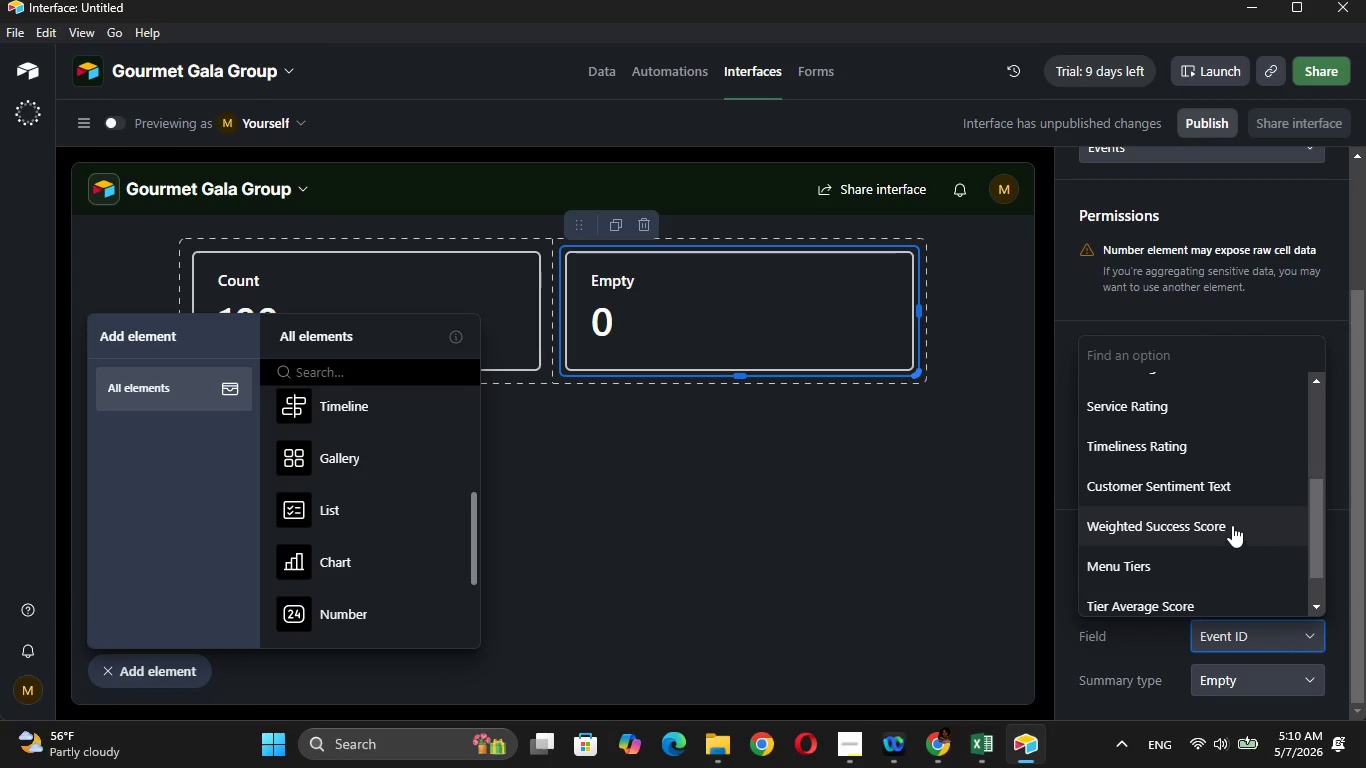 
left_click([1232, 525])
 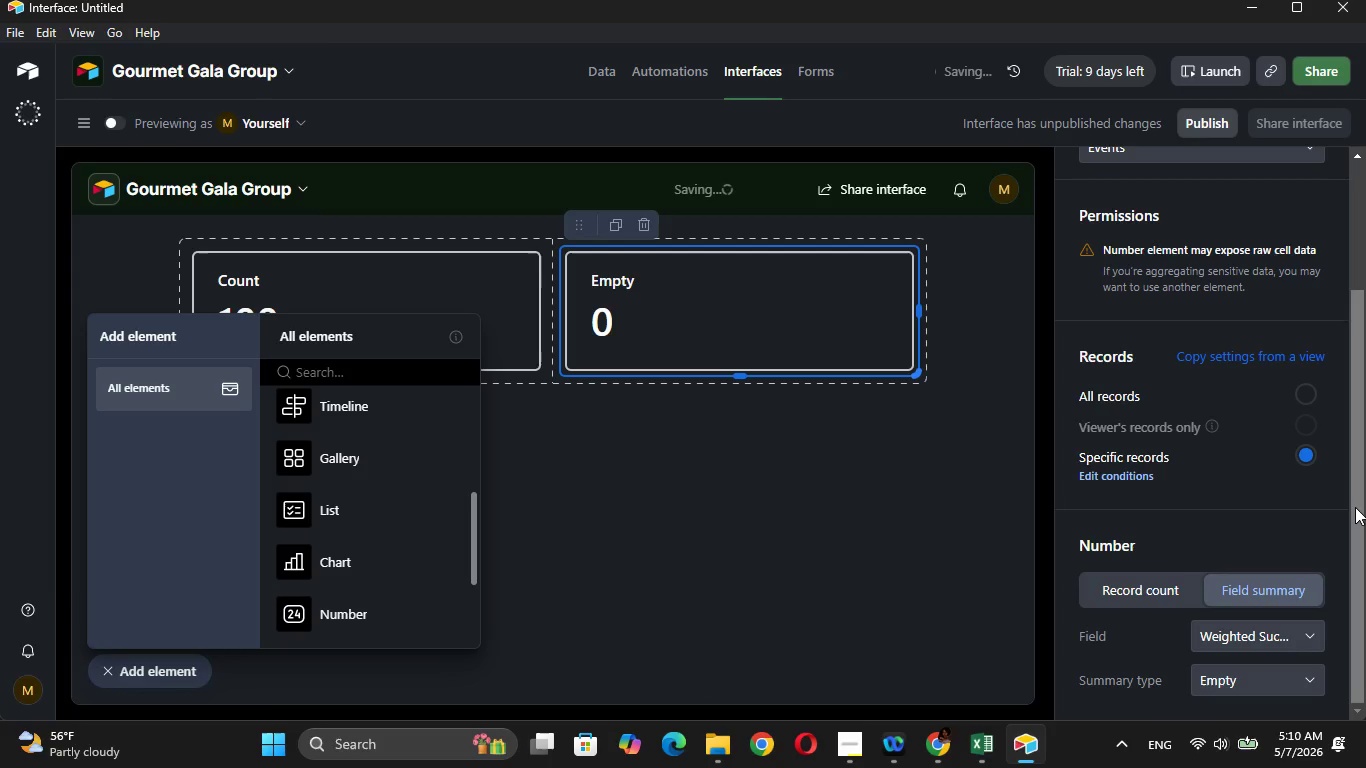 
left_click_drag(start_coordinate=[1355, 507], to_coordinate=[1357, 564])
 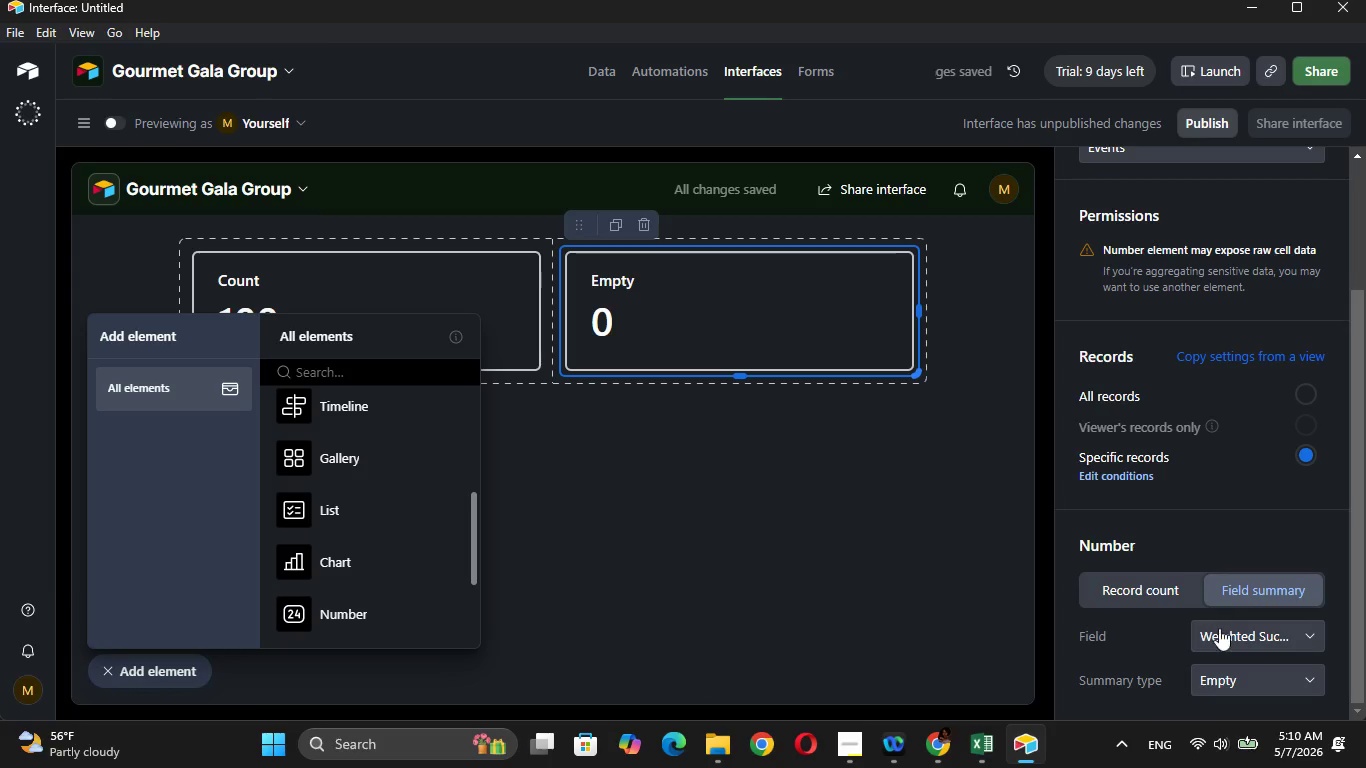 
left_click([1259, 671])
 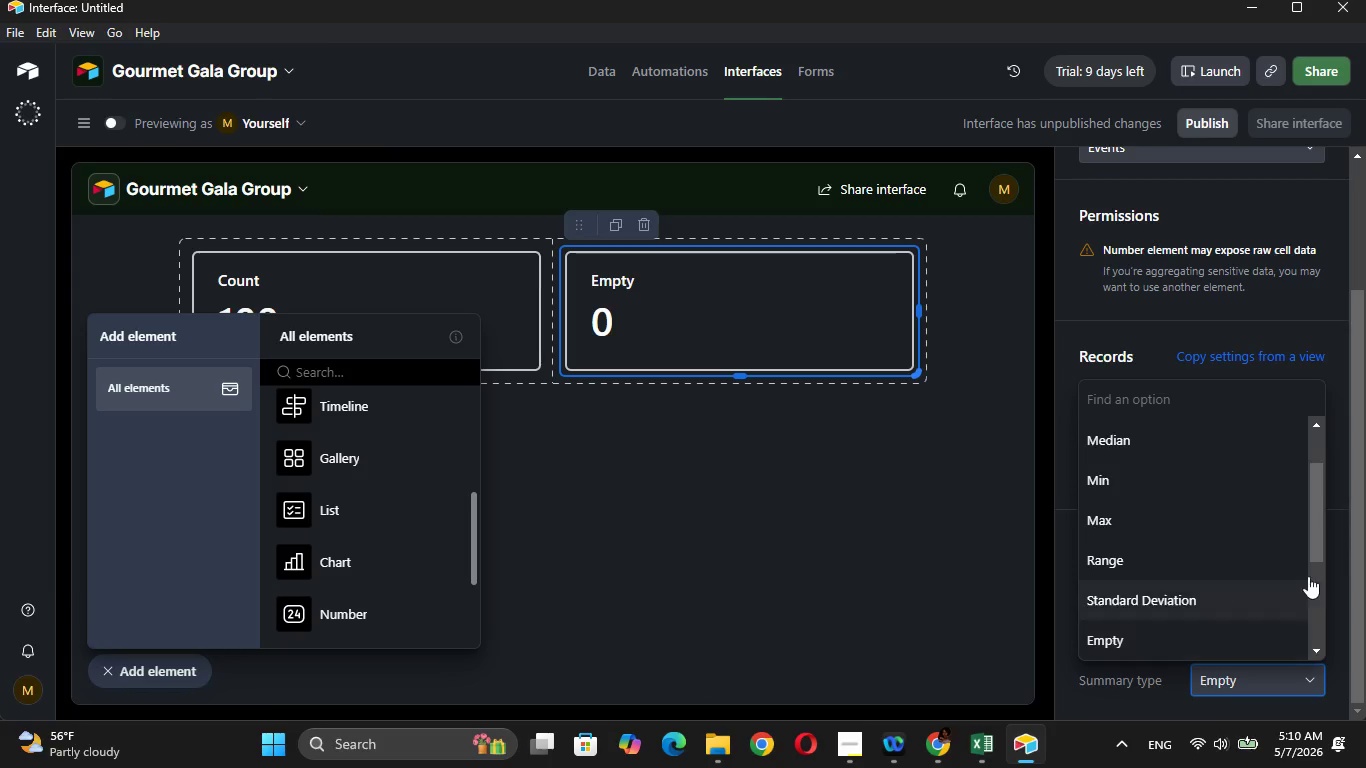 
left_click_drag(start_coordinate=[1318, 527], to_coordinate=[1314, 487])
 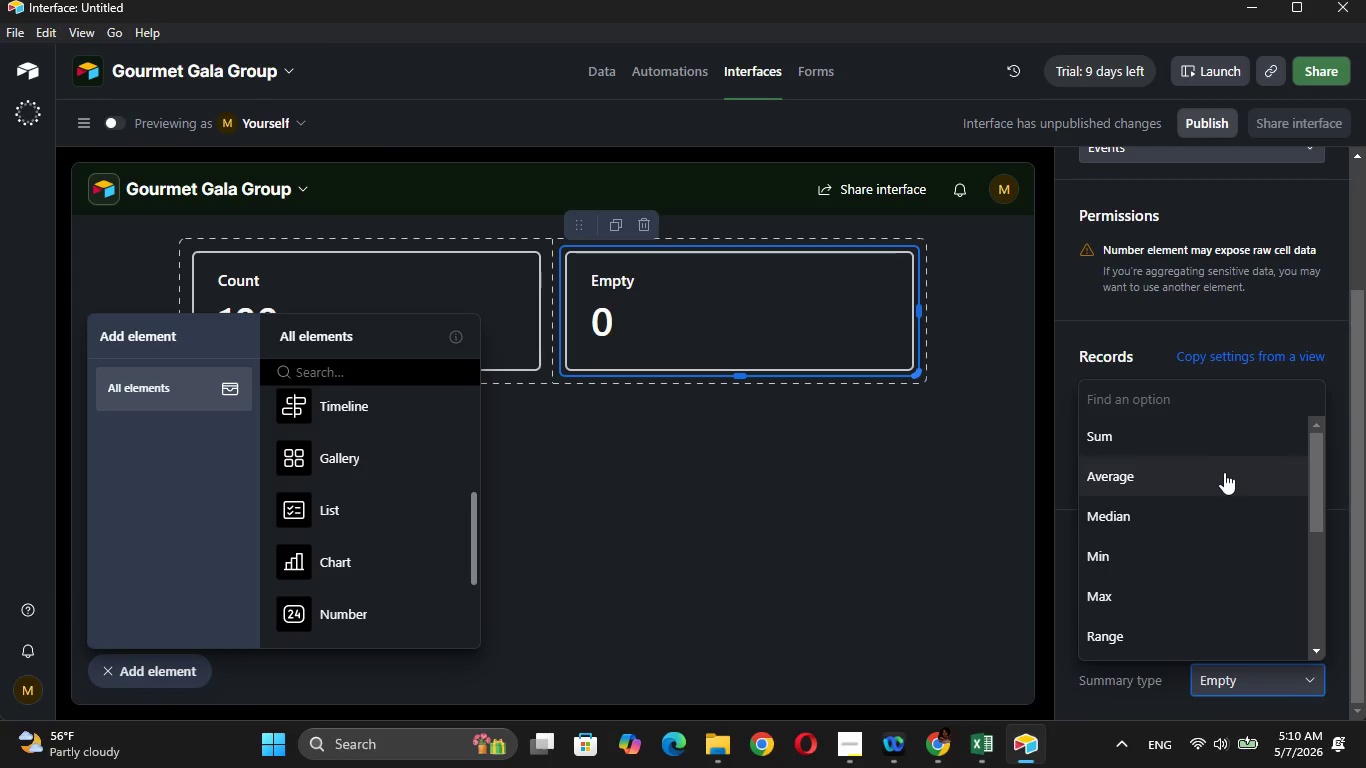 
left_click([1224, 472])
 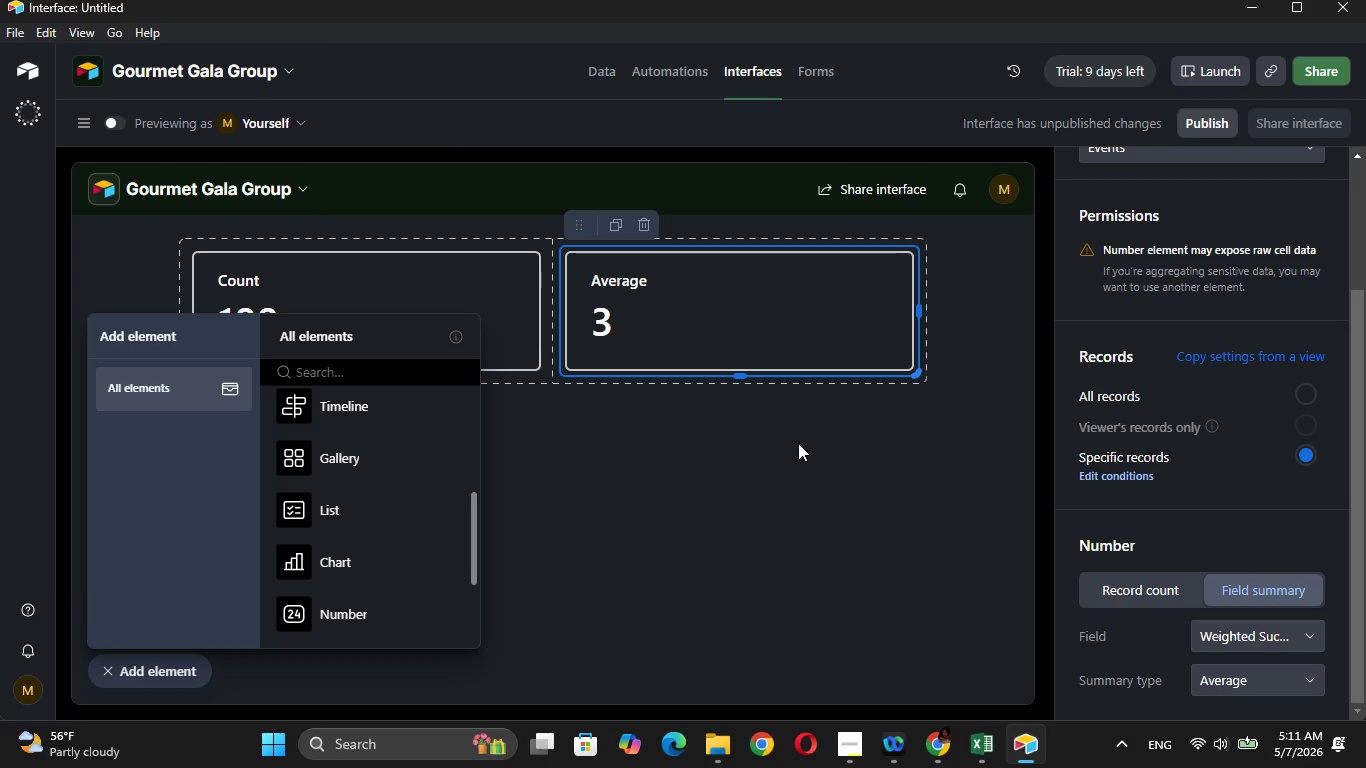 
wait(14.86)
 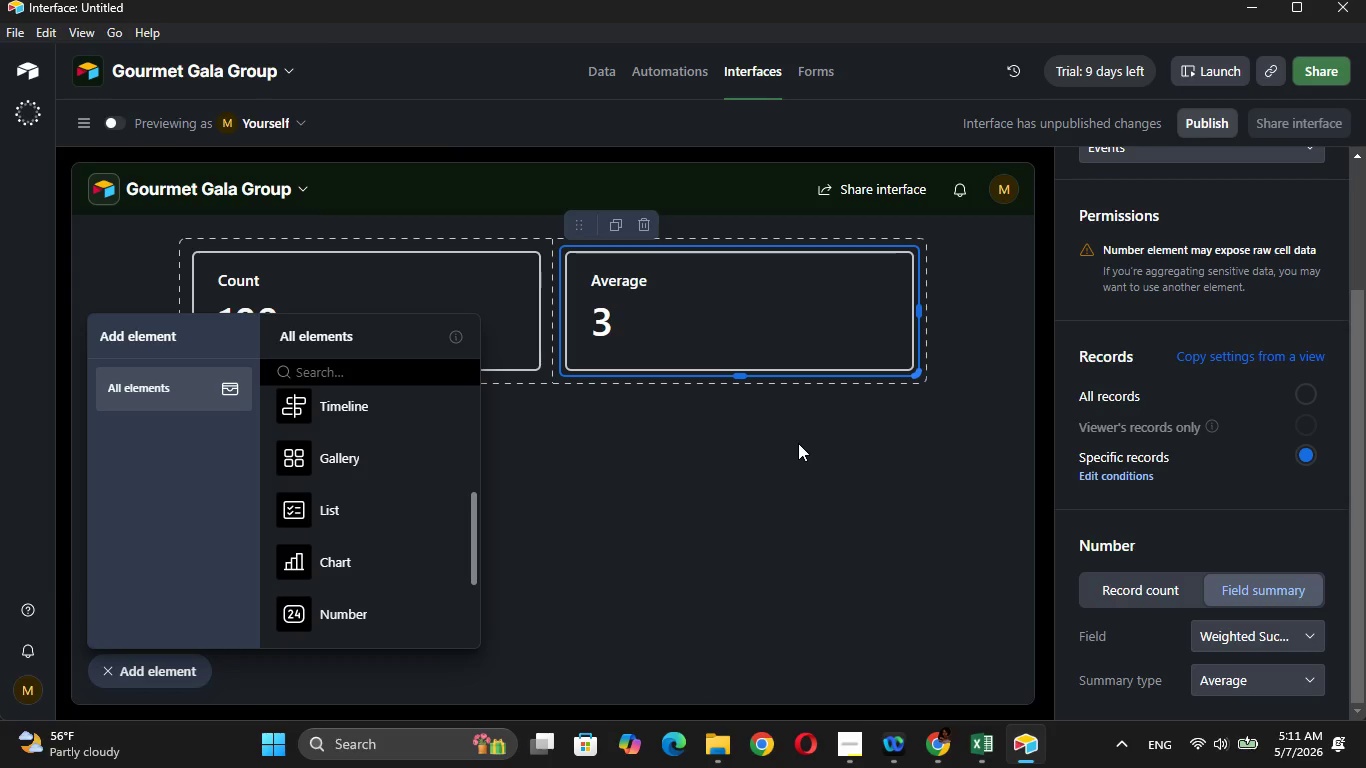 
left_click([473, 301])
 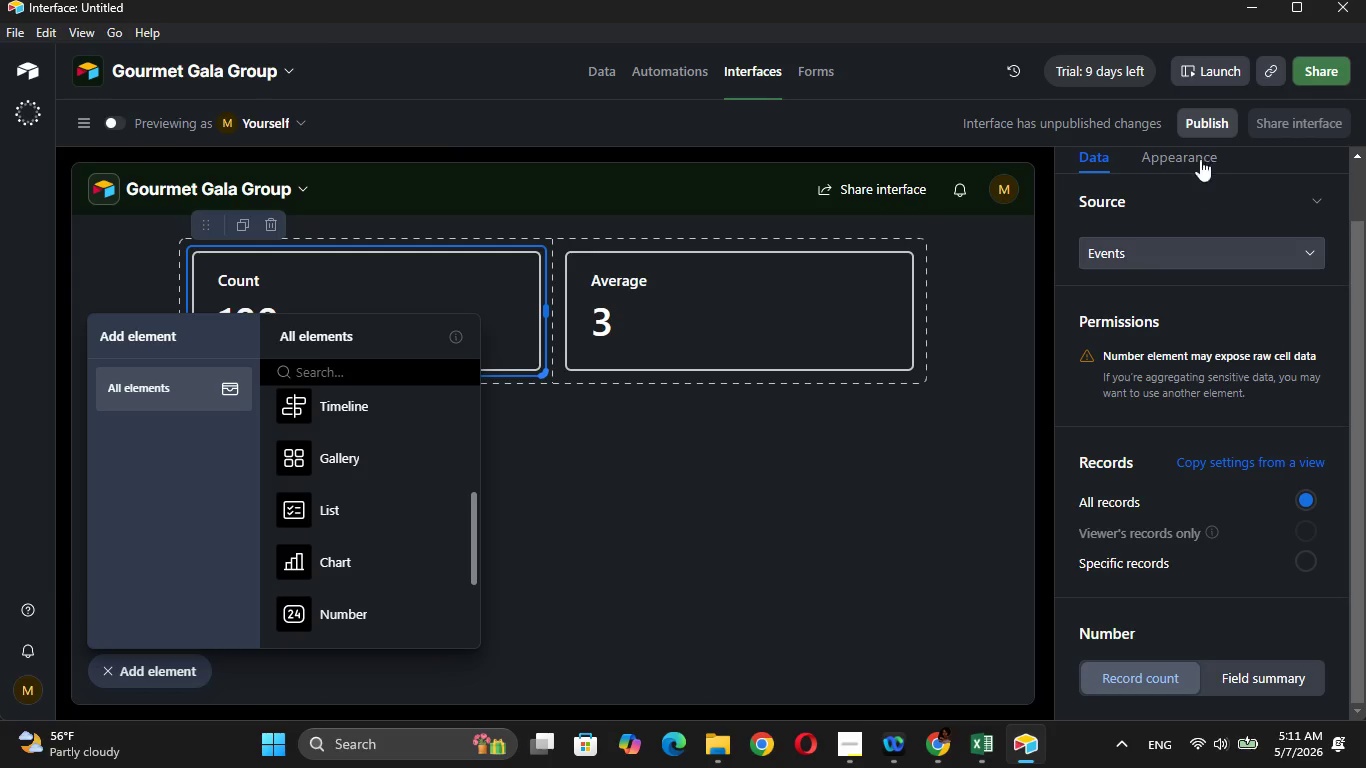 
left_click([1195, 148])
 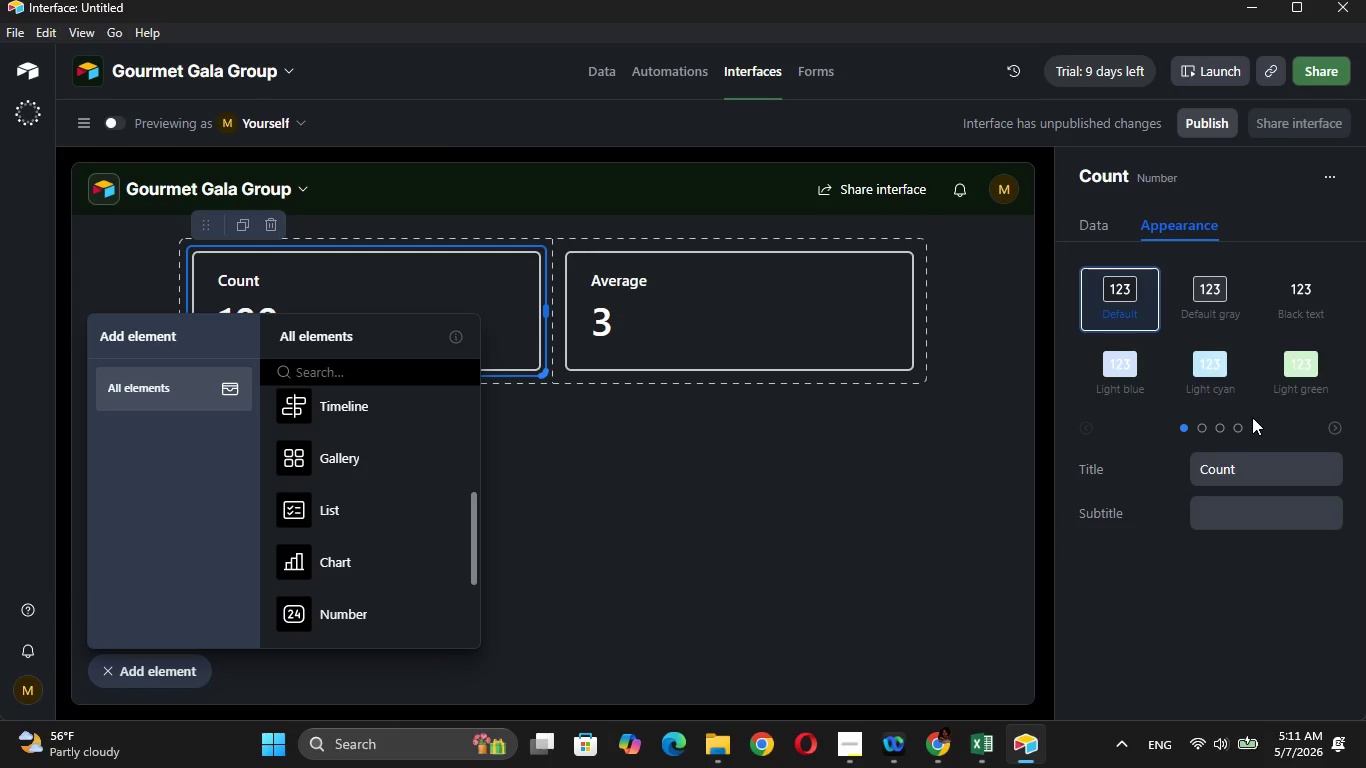 
left_click_drag(start_coordinate=[1246, 470], to_coordinate=[1078, 447])
 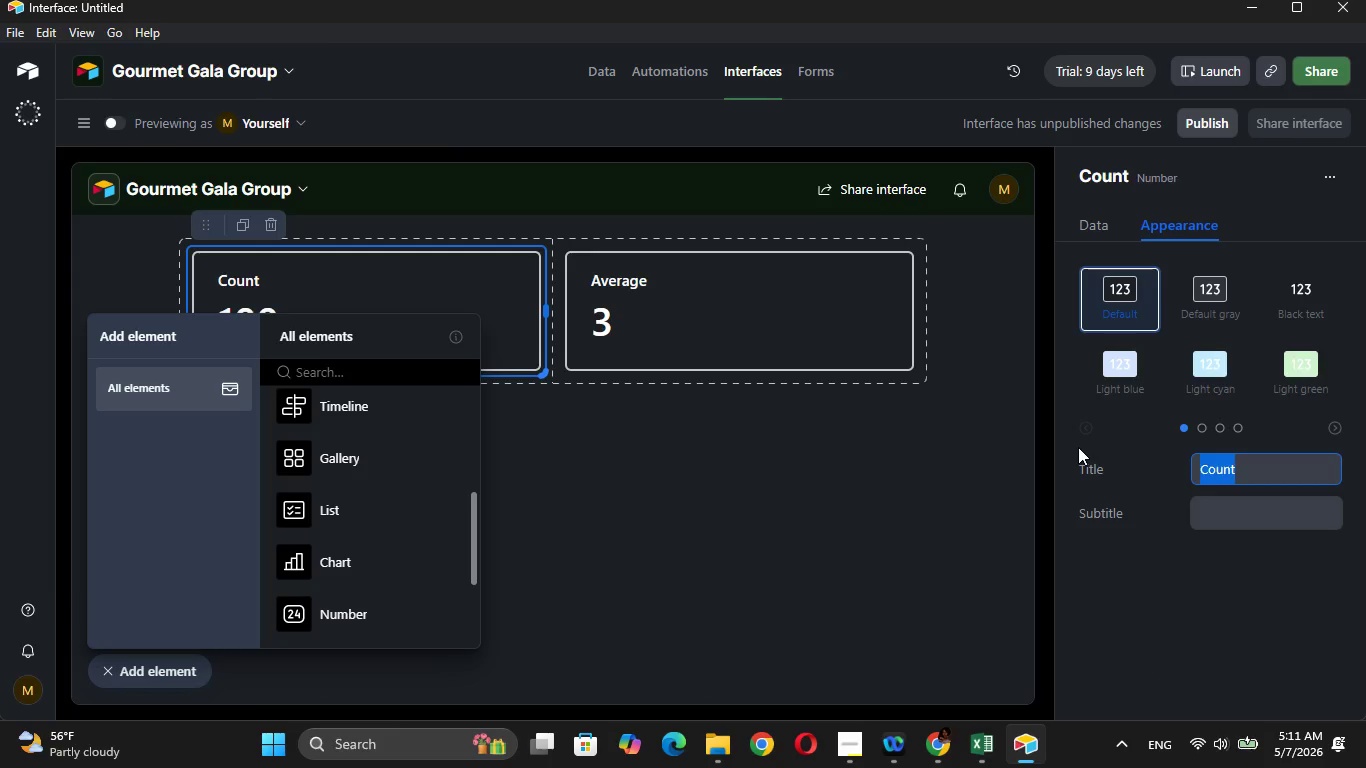 
key(Backspace)
type(Total Evnts)
 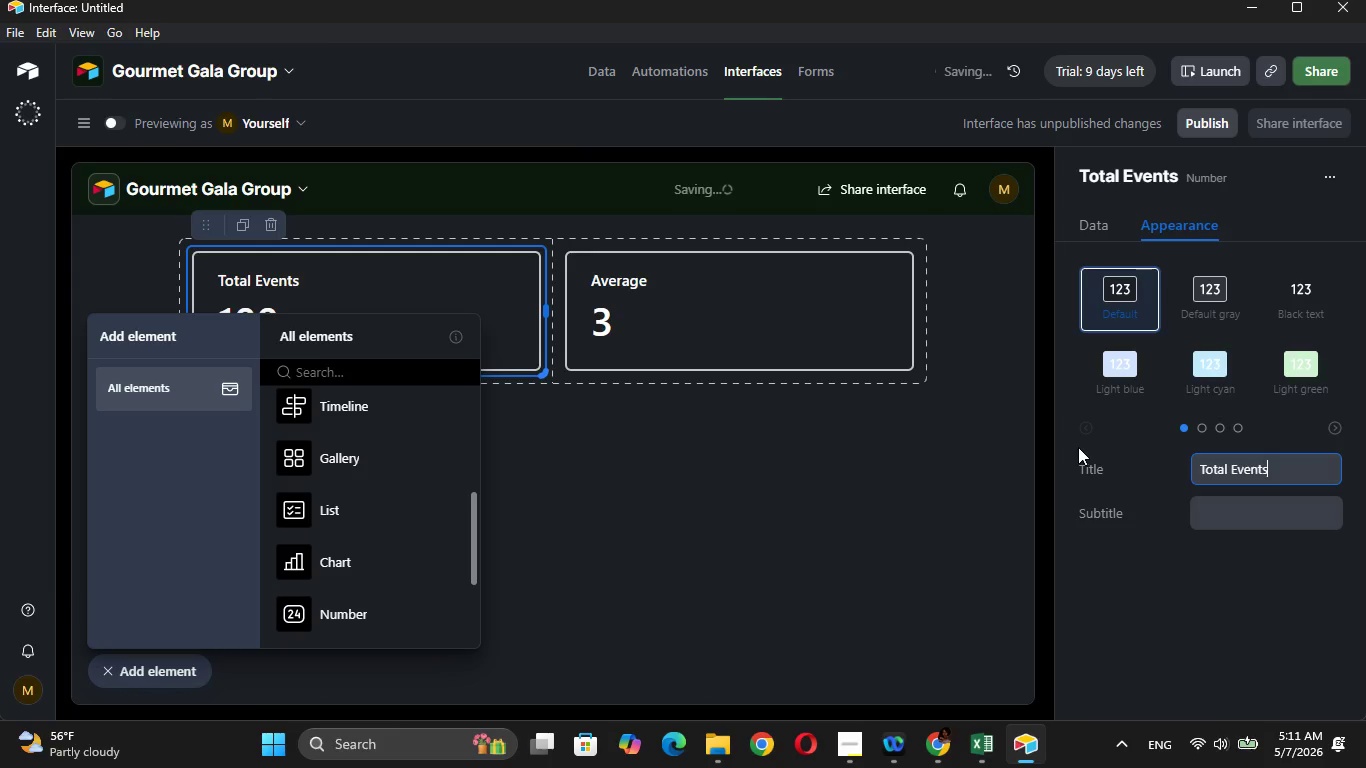 
hold_key(key=E, duration=12.08)
 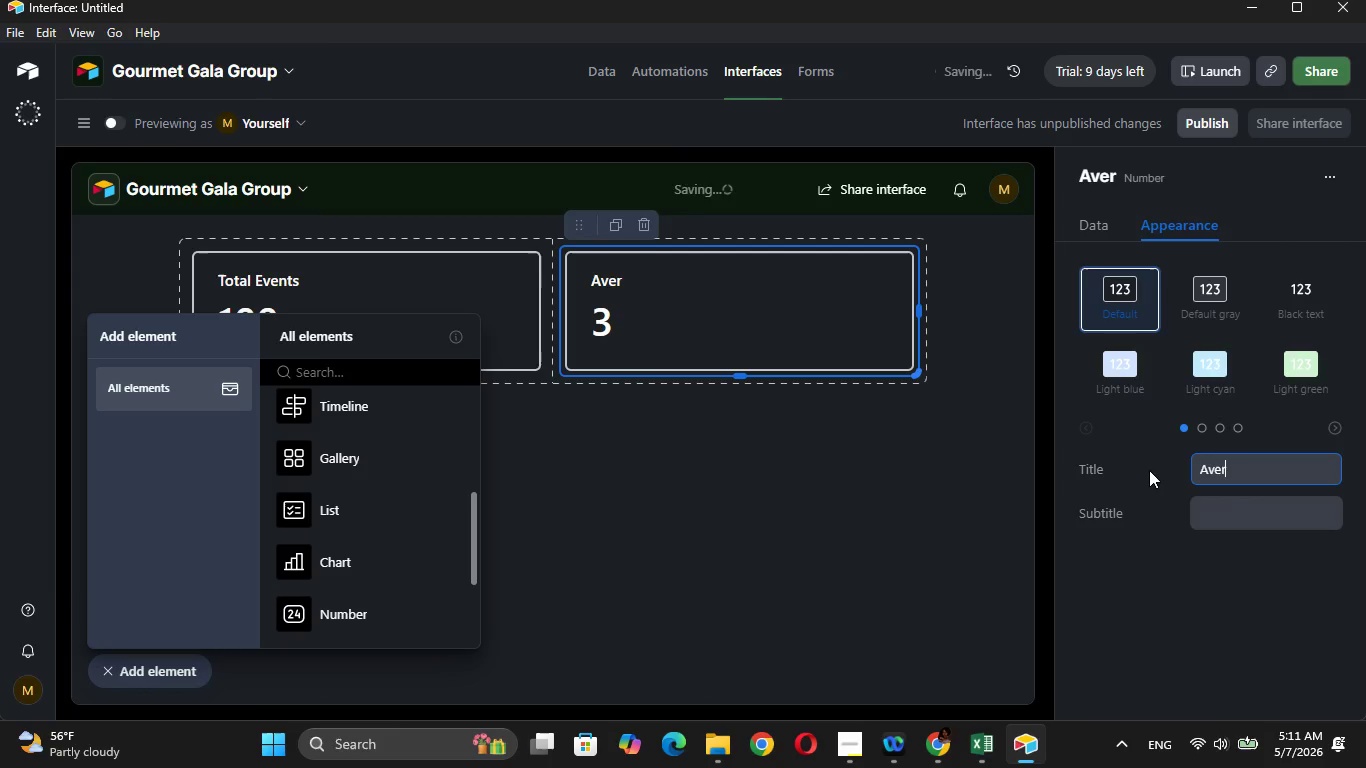 
left_click([675, 294])
 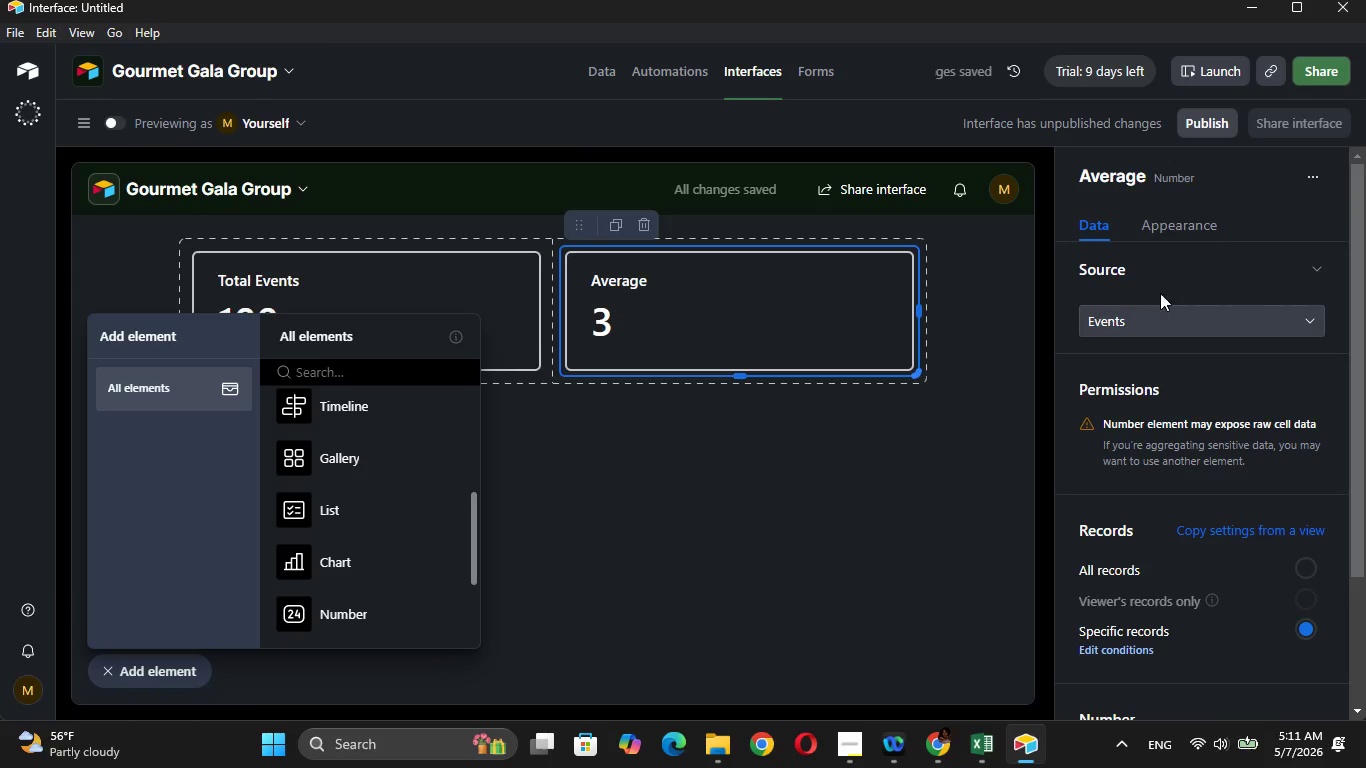 
left_click([1162, 223])
 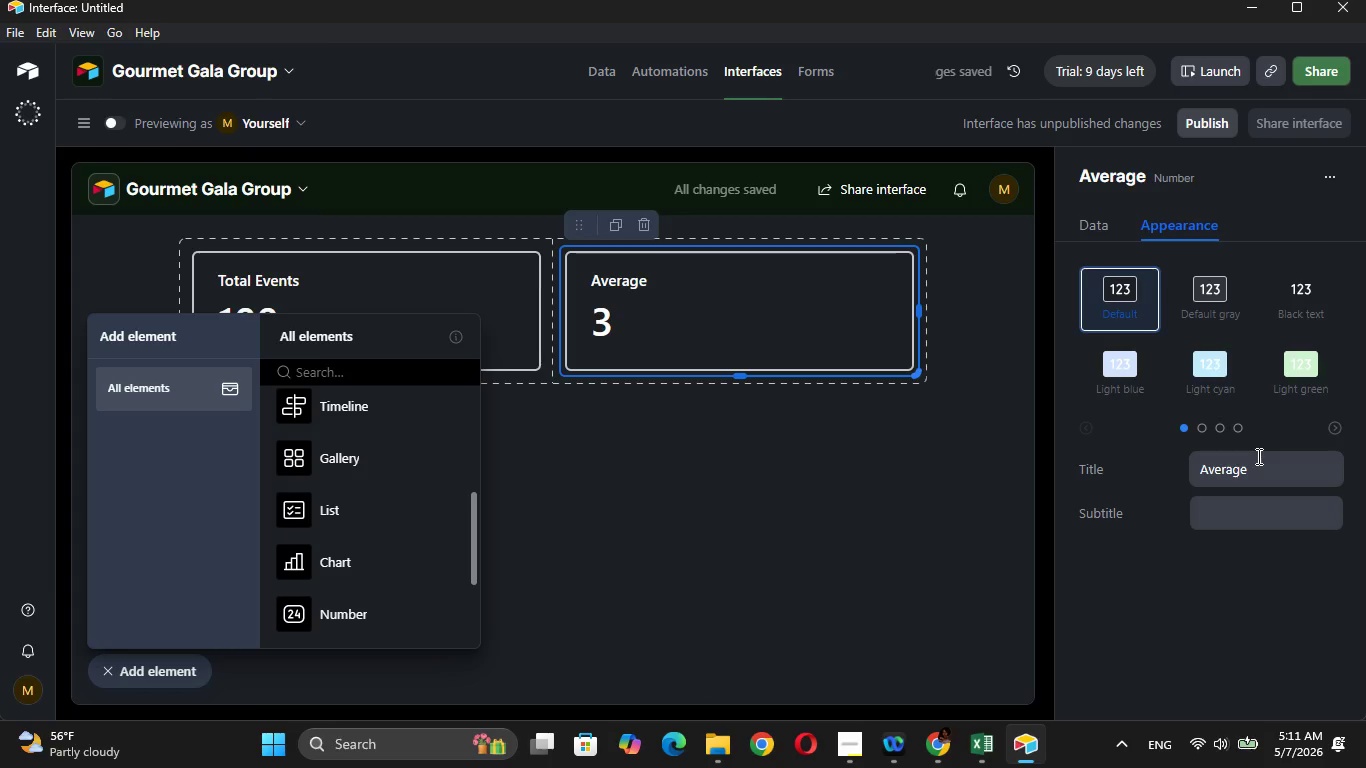 
left_click_drag(start_coordinate=[1258, 468], to_coordinate=[1149, 470])
 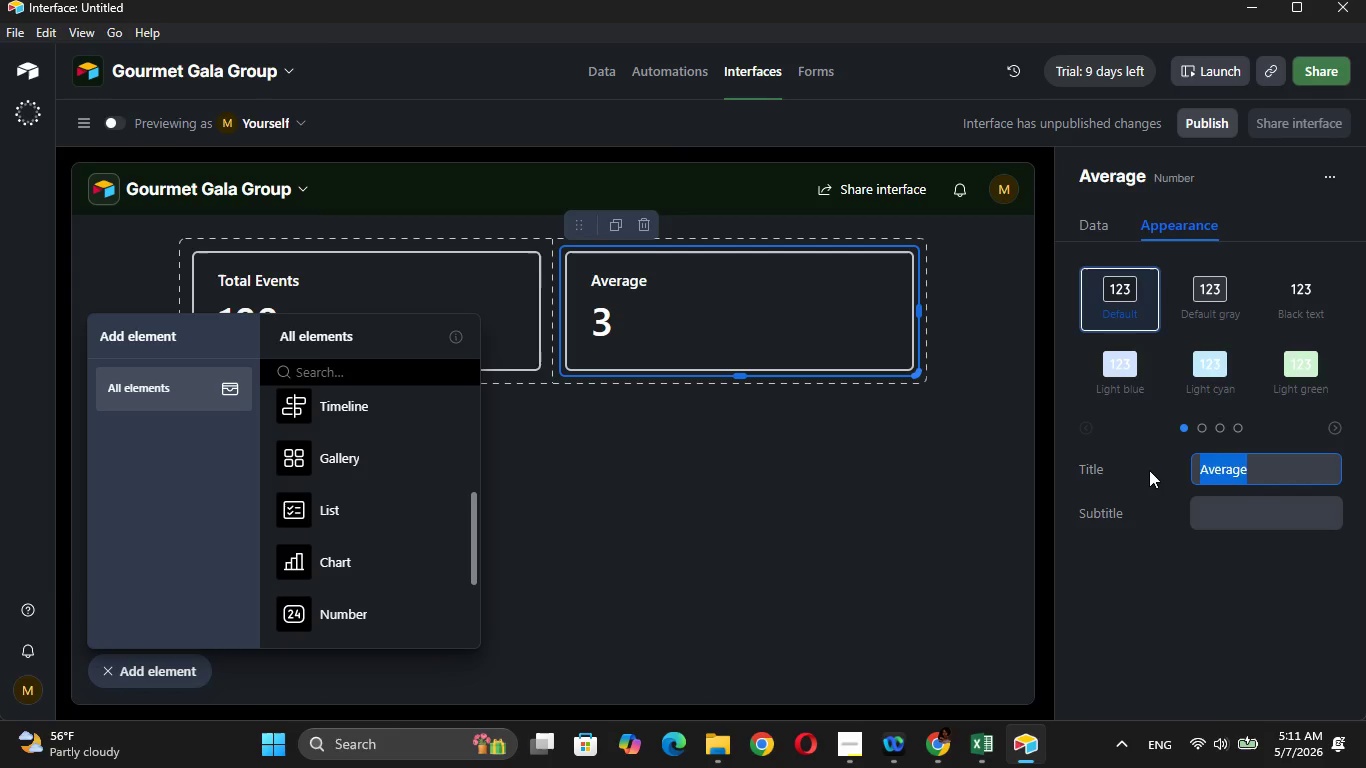 
key(Backspace)
type(Avrage Suce)
key(Backspace)
type(cess Score)
 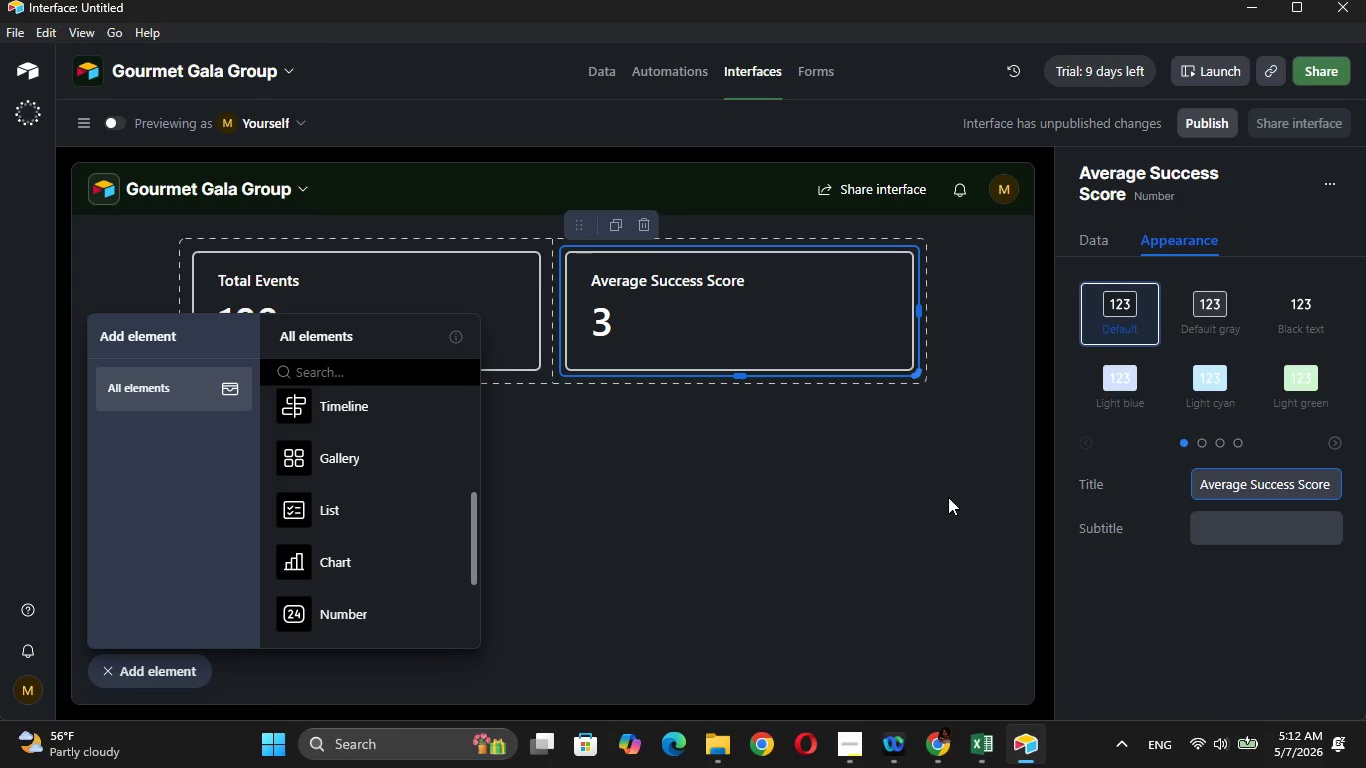 
wait(32.42)
 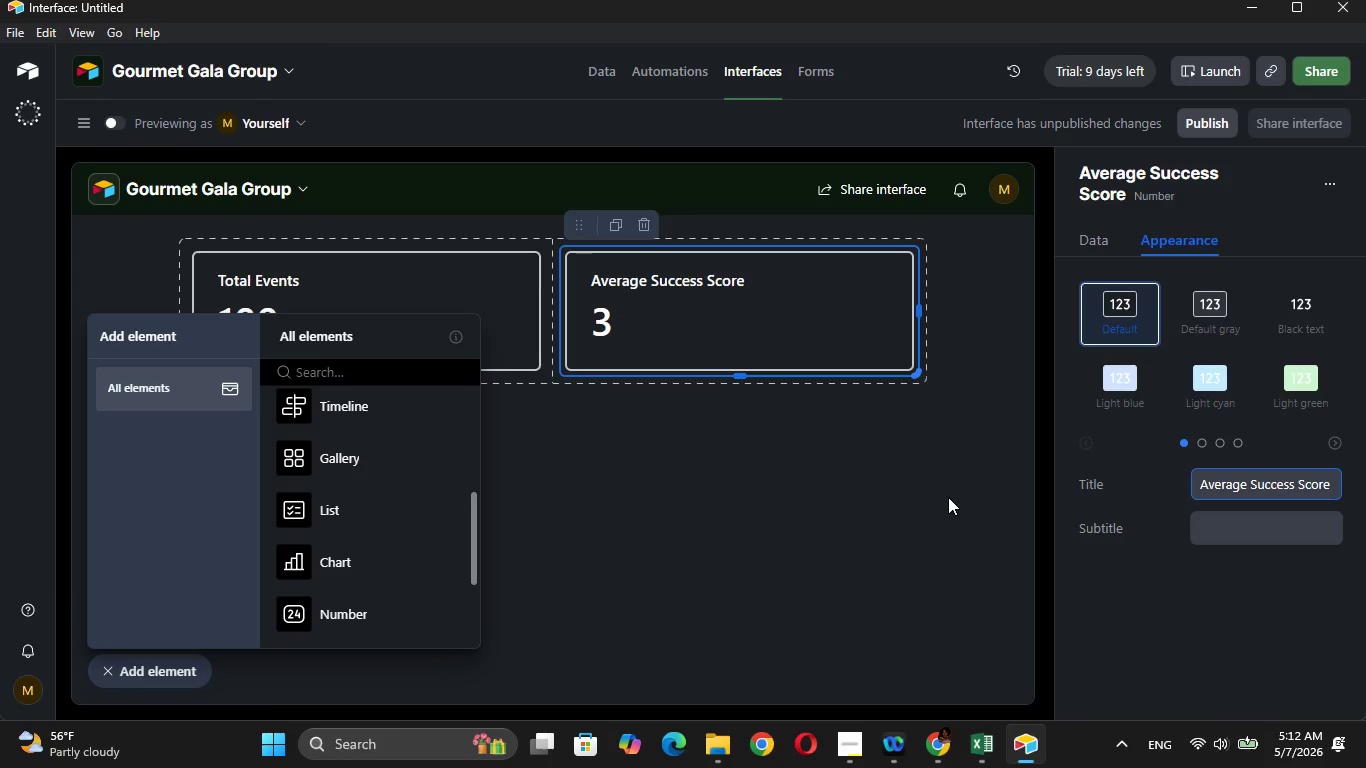 
left_click([853, 542])
 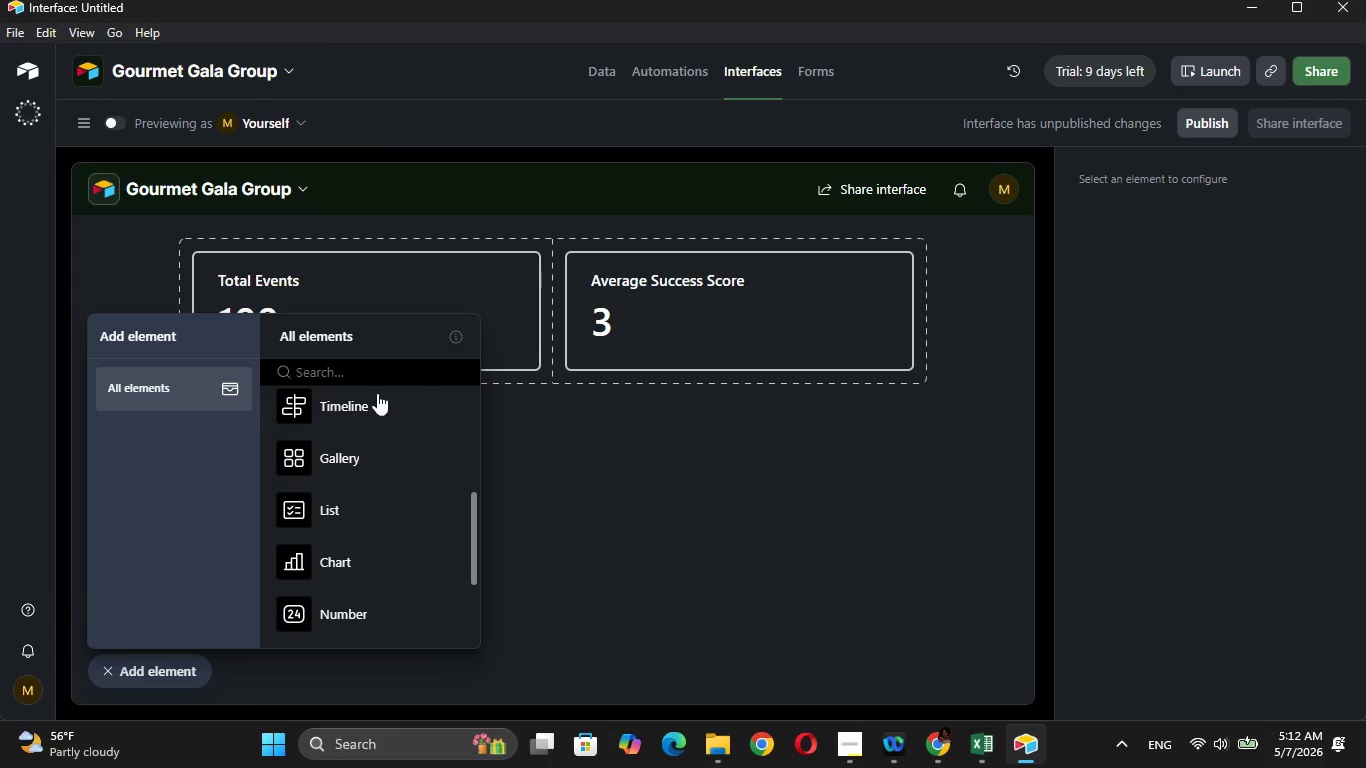 
wait(5.67)
 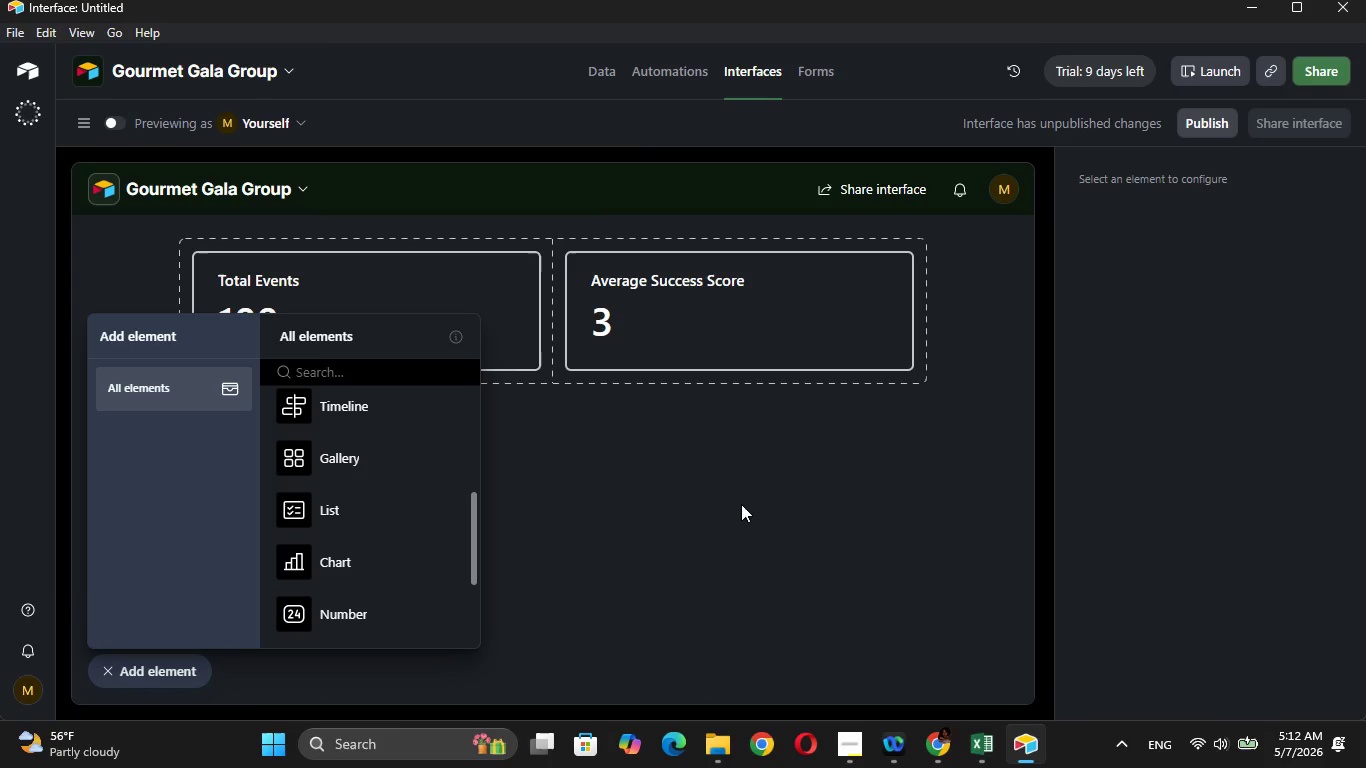 
left_click_drag(start_coordinate=[474, 538], to_coordinate=[474, 589])
 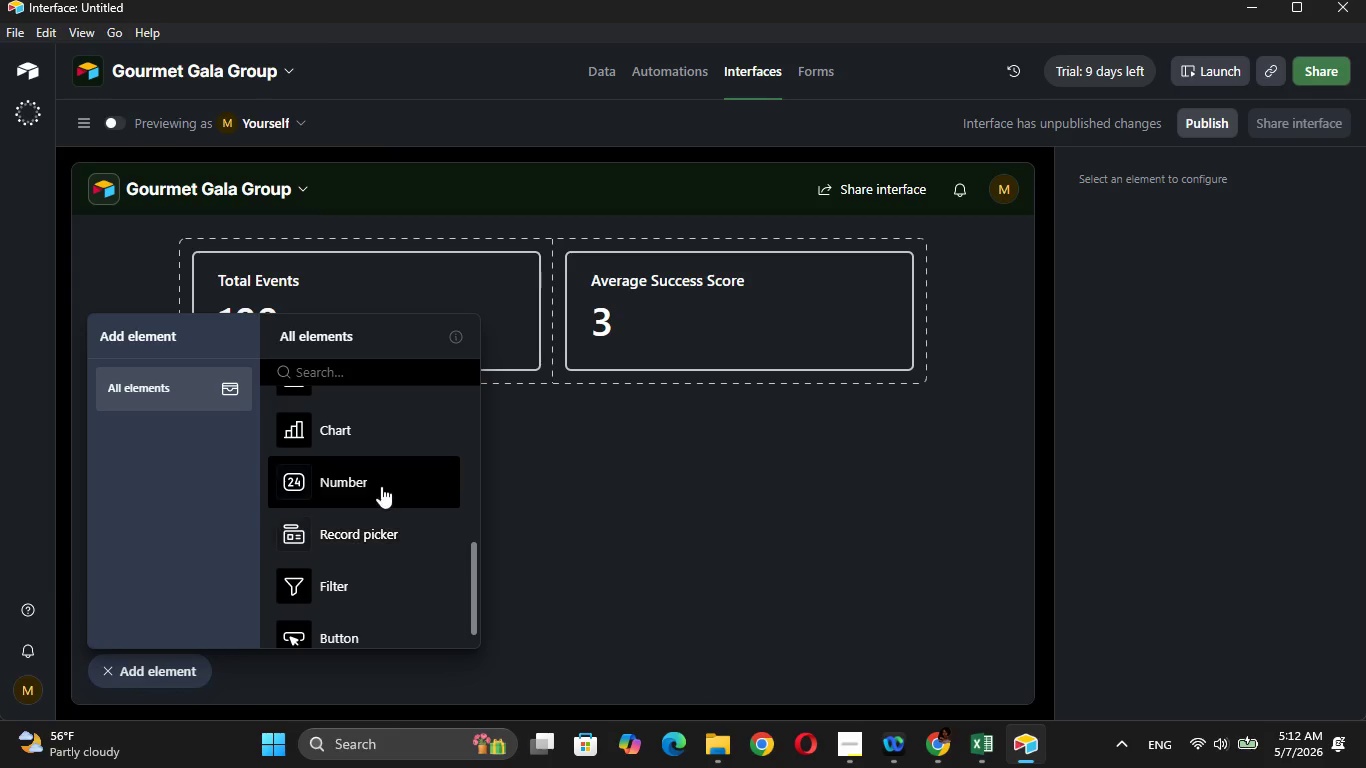 
left_click([379, 483])
 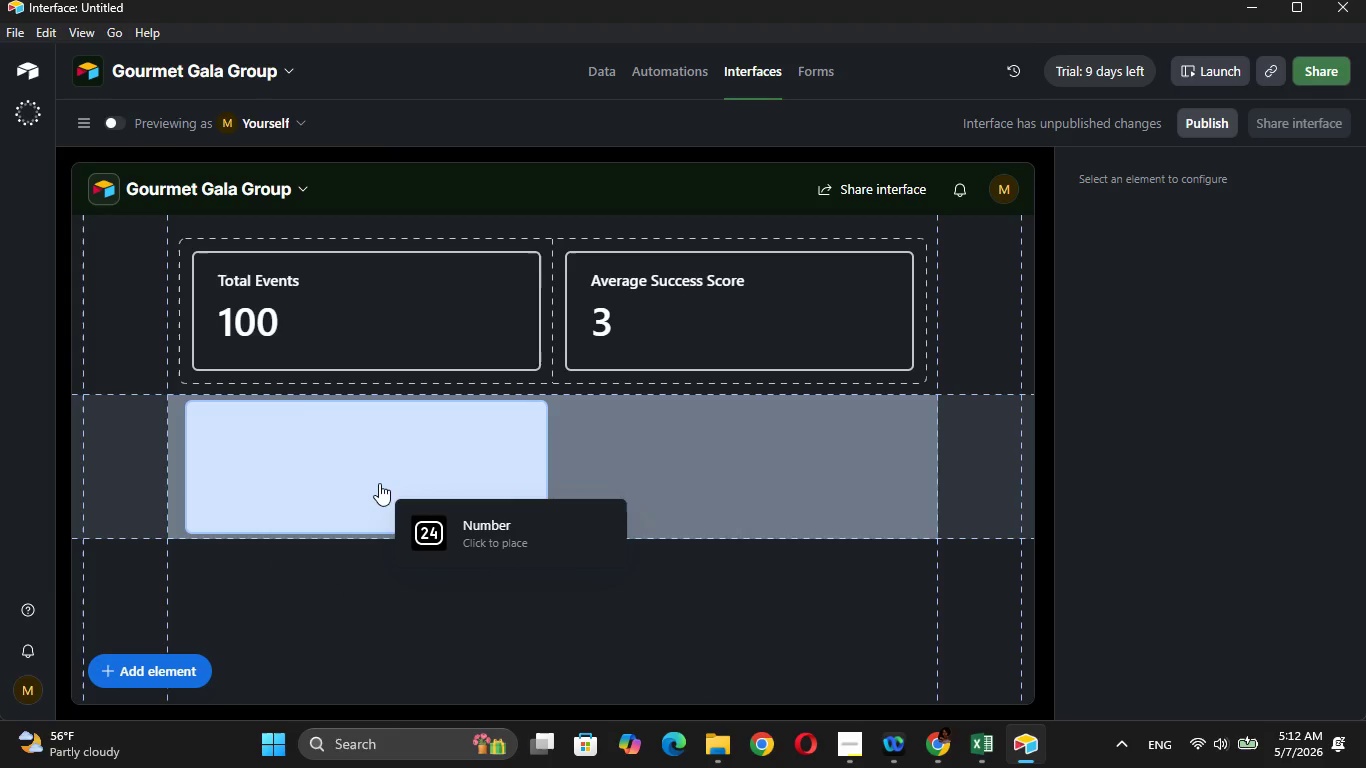 
left_click([379, 483])
 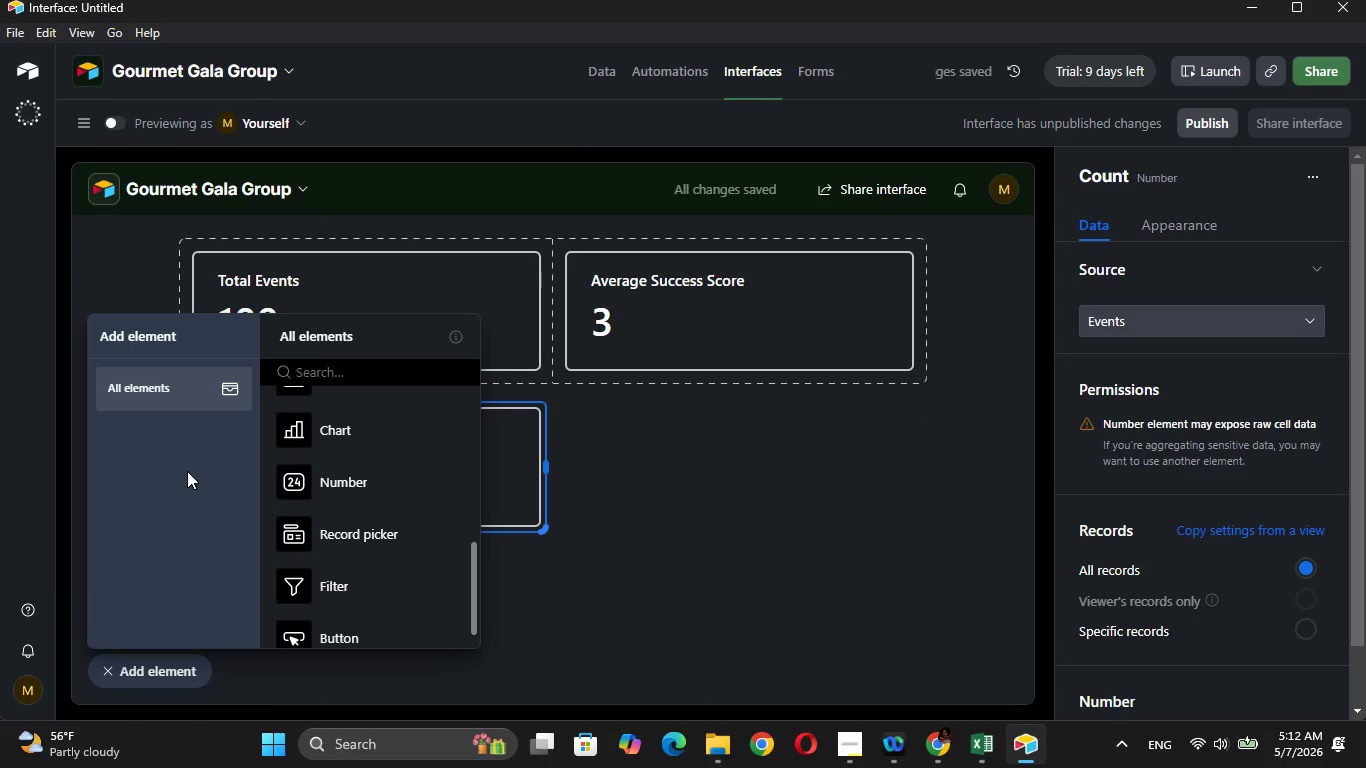 
left_click([119, 663])
 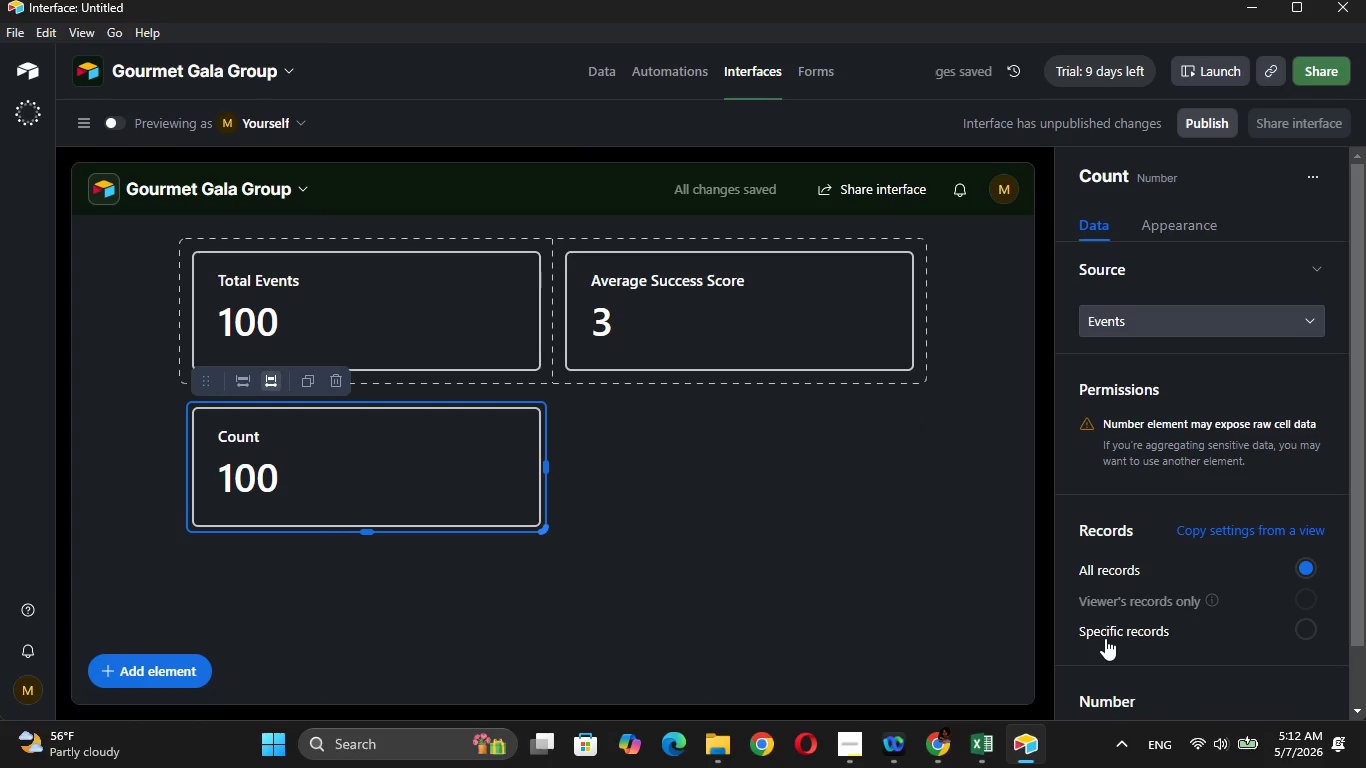 
left_click([1118, 635])
 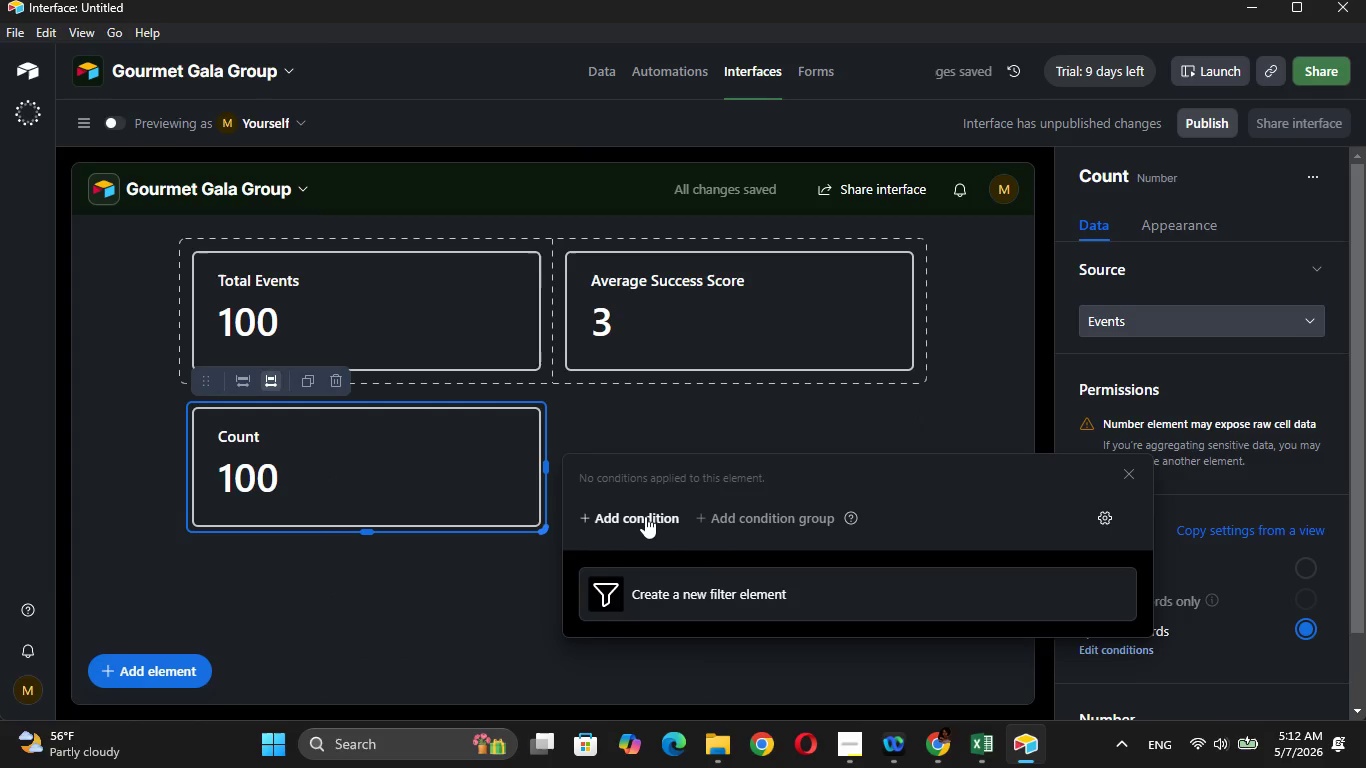 
left_click([645, 516])
 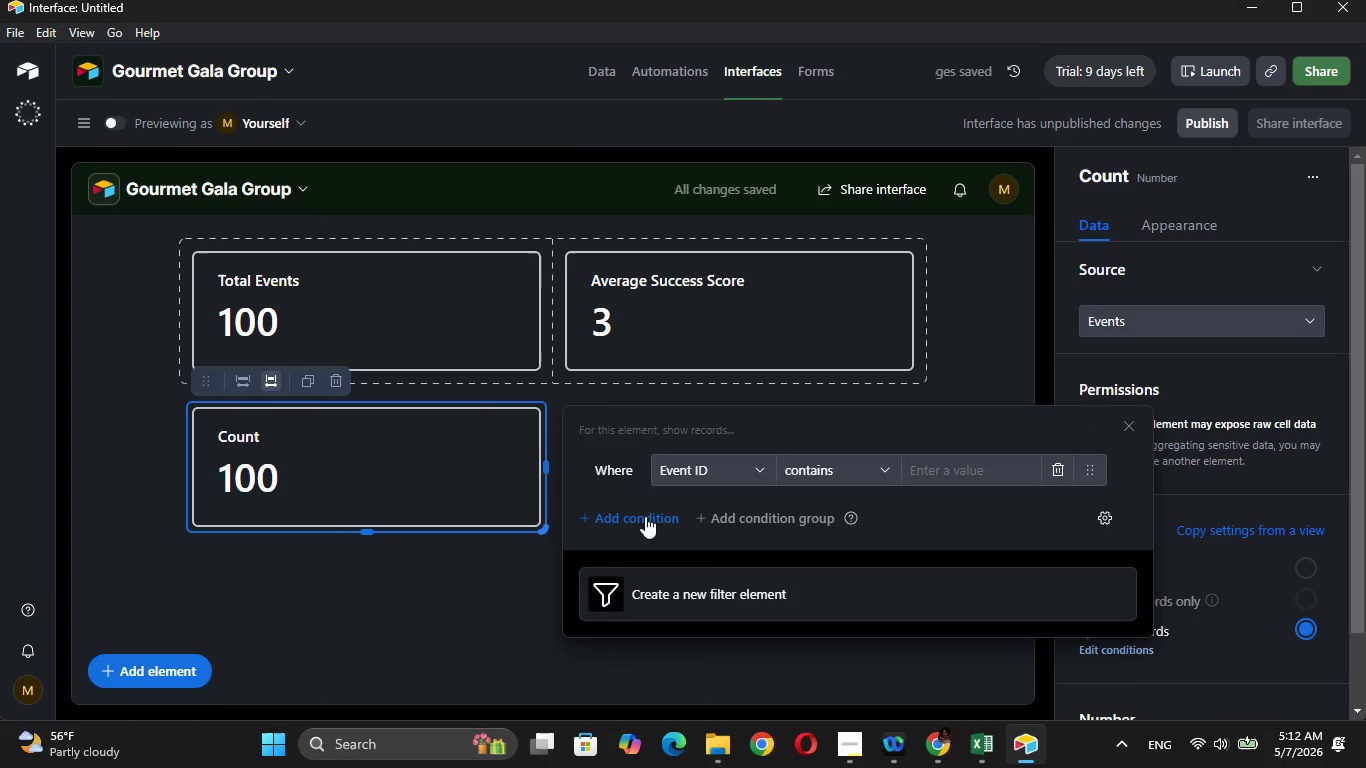 
wait(5.8)
 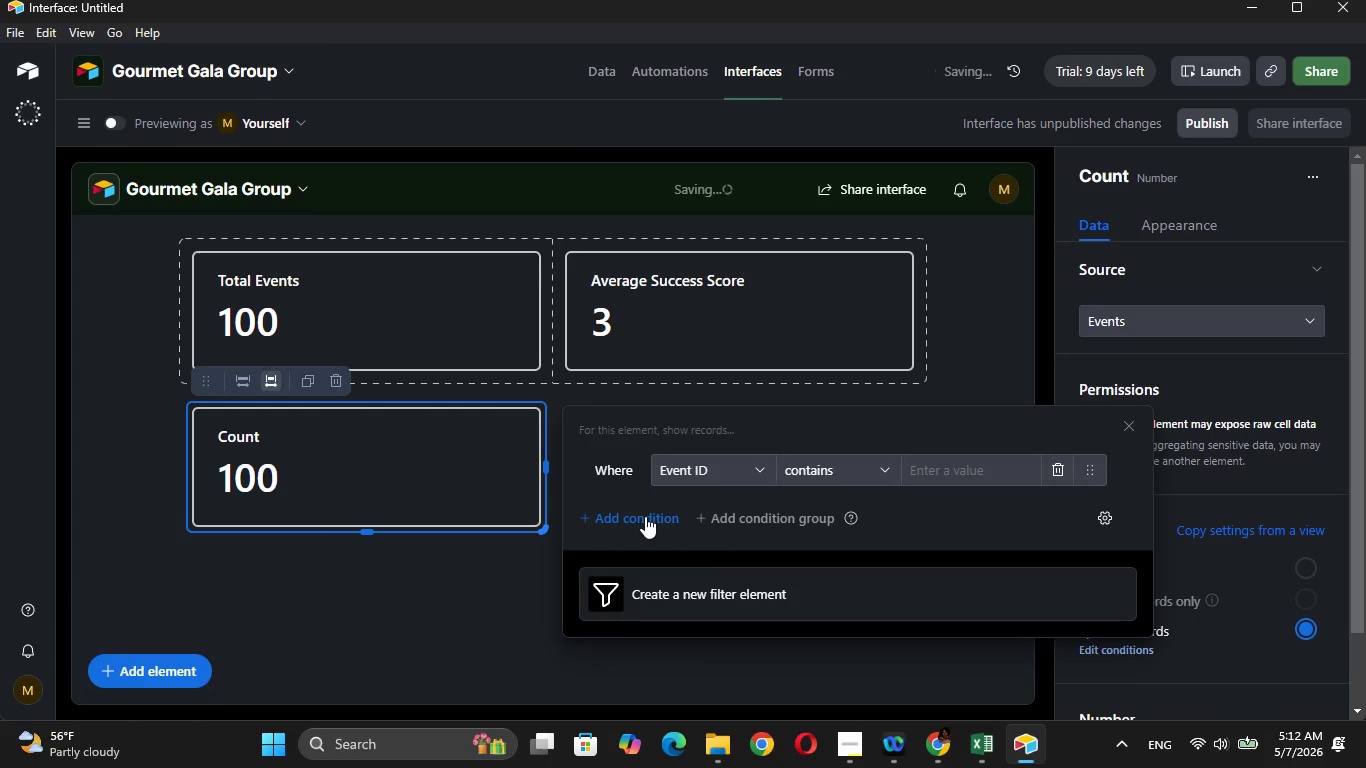 
left_click([746, 474])
 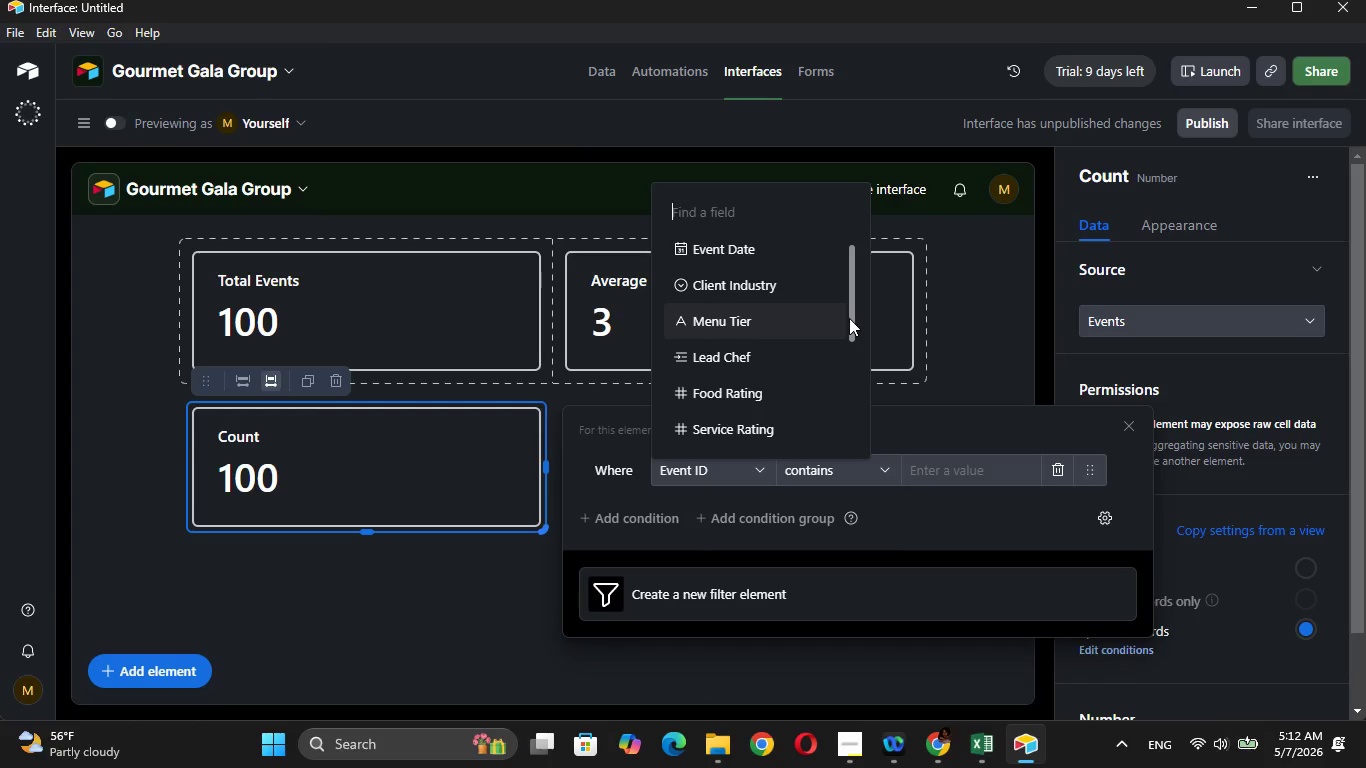 
left_click_drag(start_coordinate=[849, 318], to_coordinate=[859, 426])
 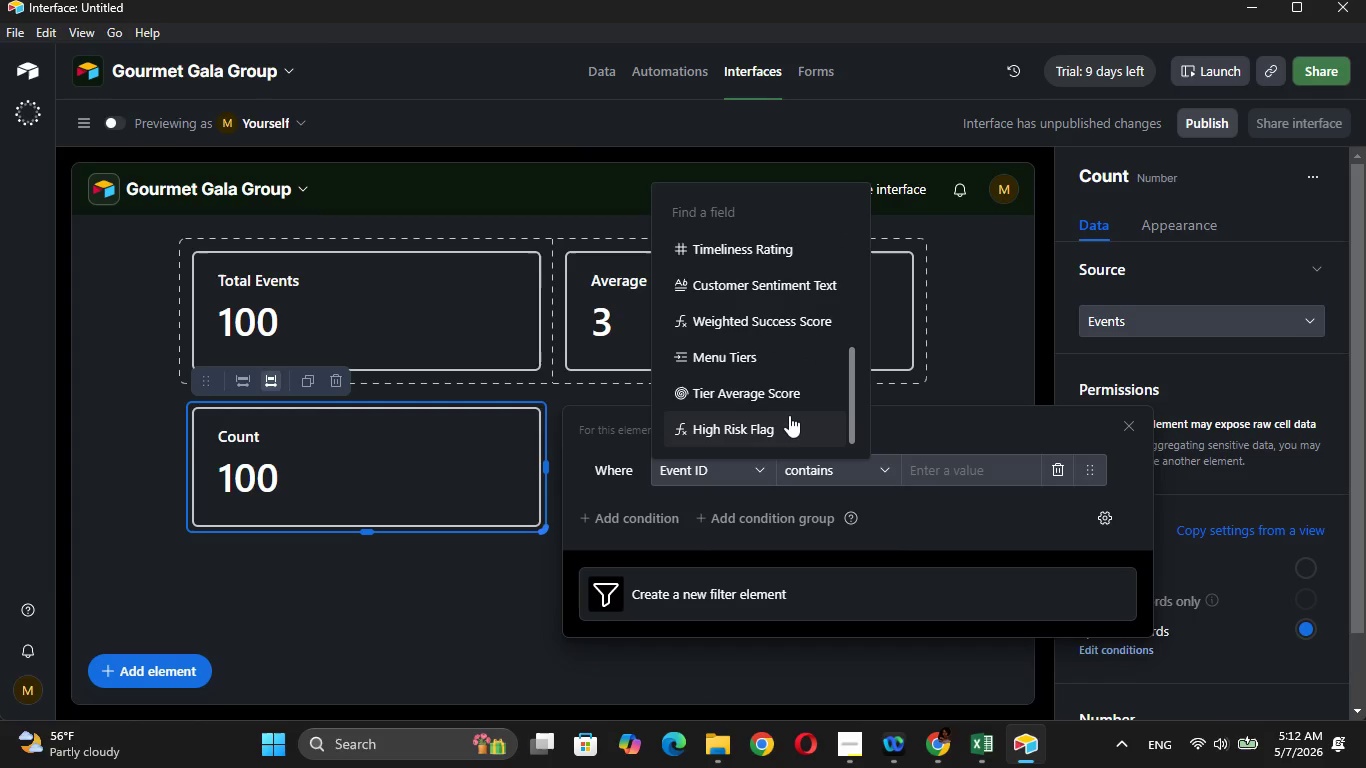 
left_click([789, 415])
 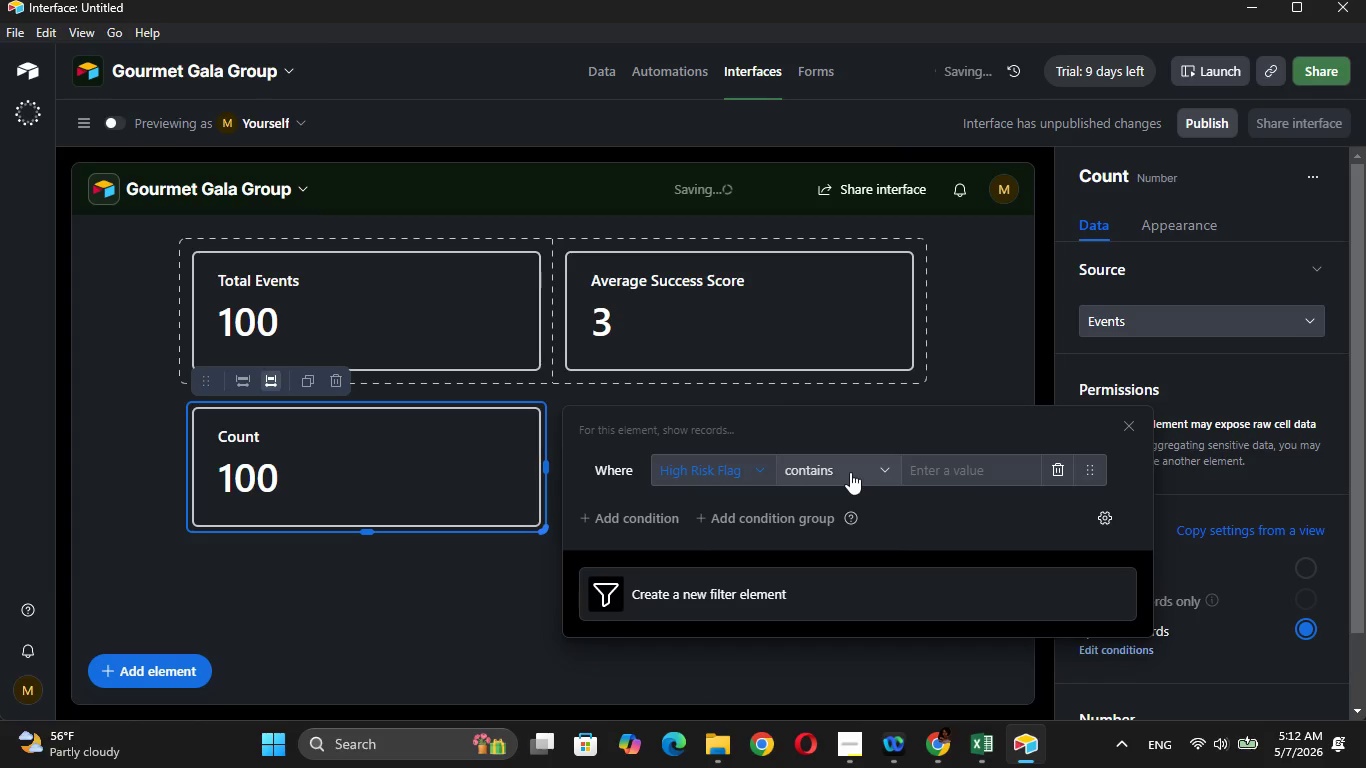 
left_click([850, 472])
 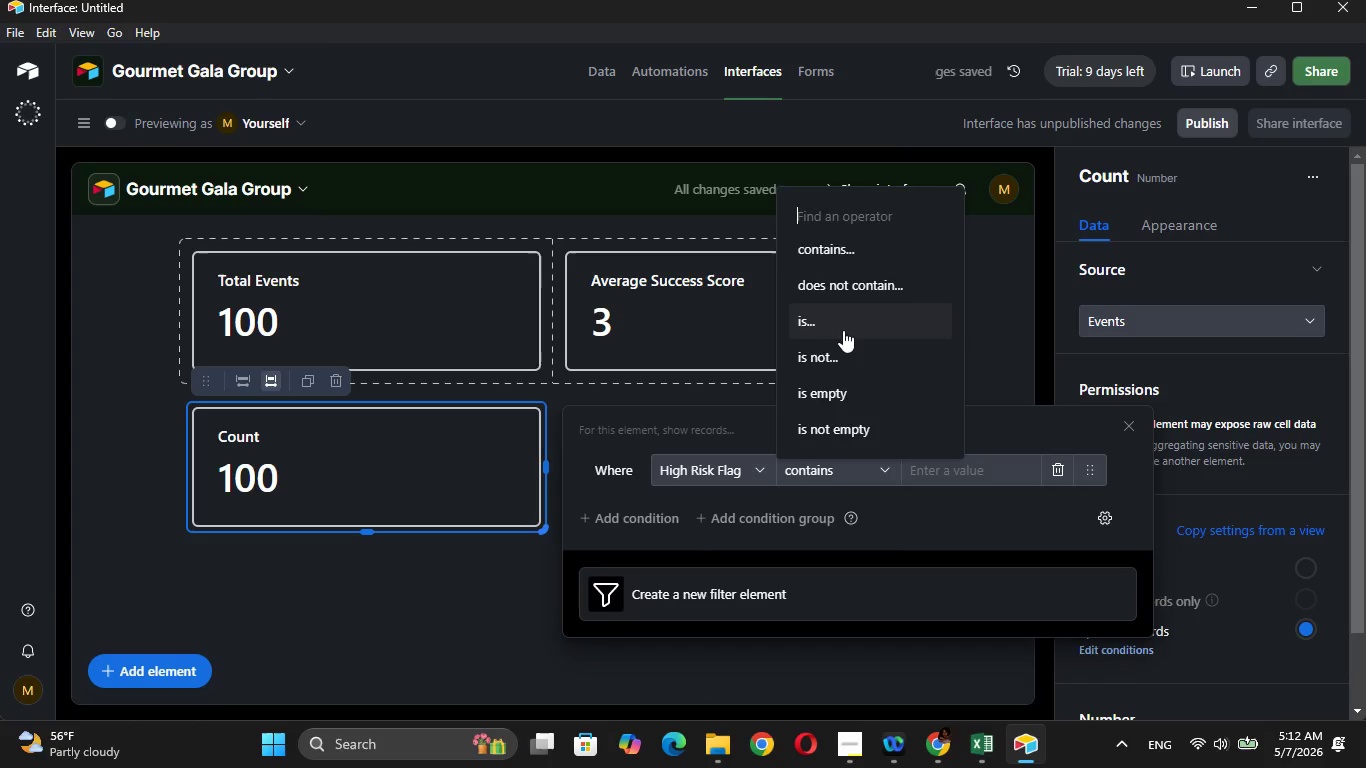 
left_click([843, 328])
 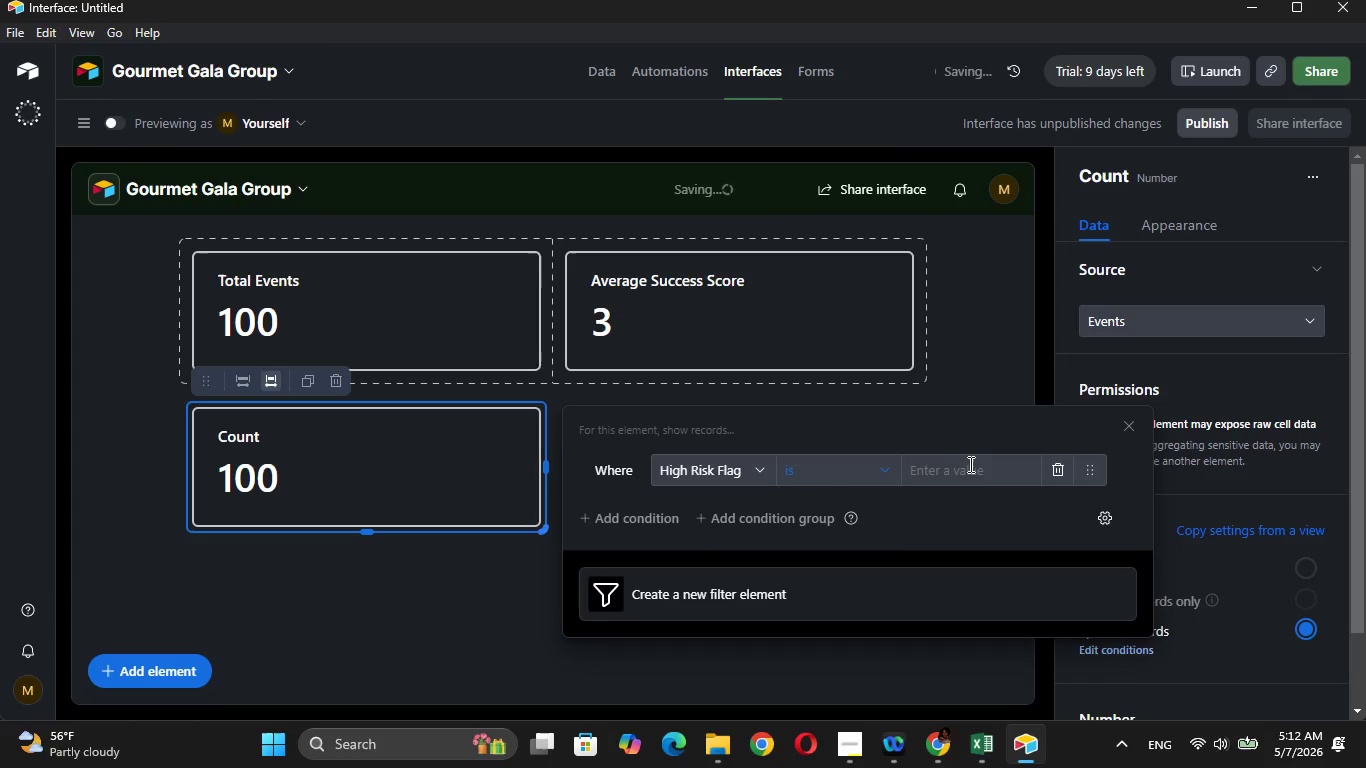 
left_click([970, 464])
 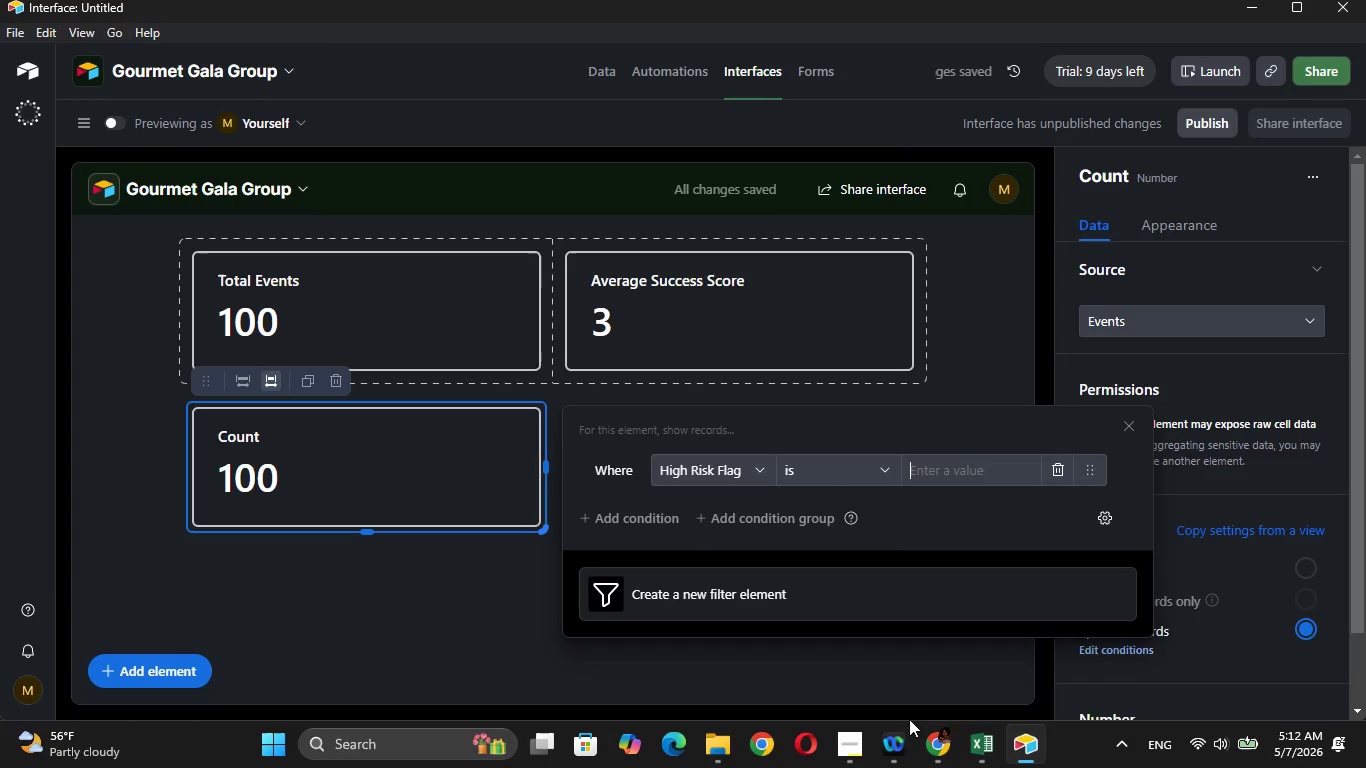 
left_click([926, 747])
 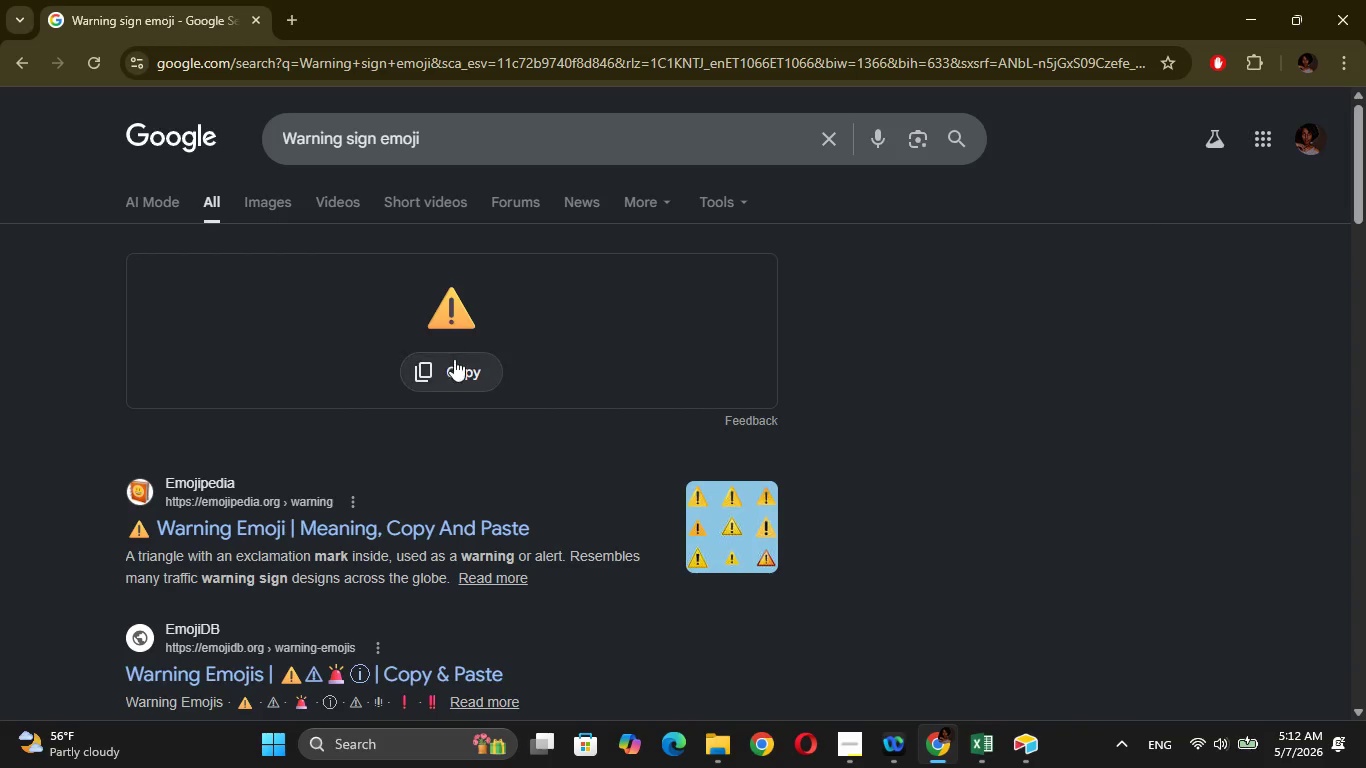 
left_click([458, 371])
 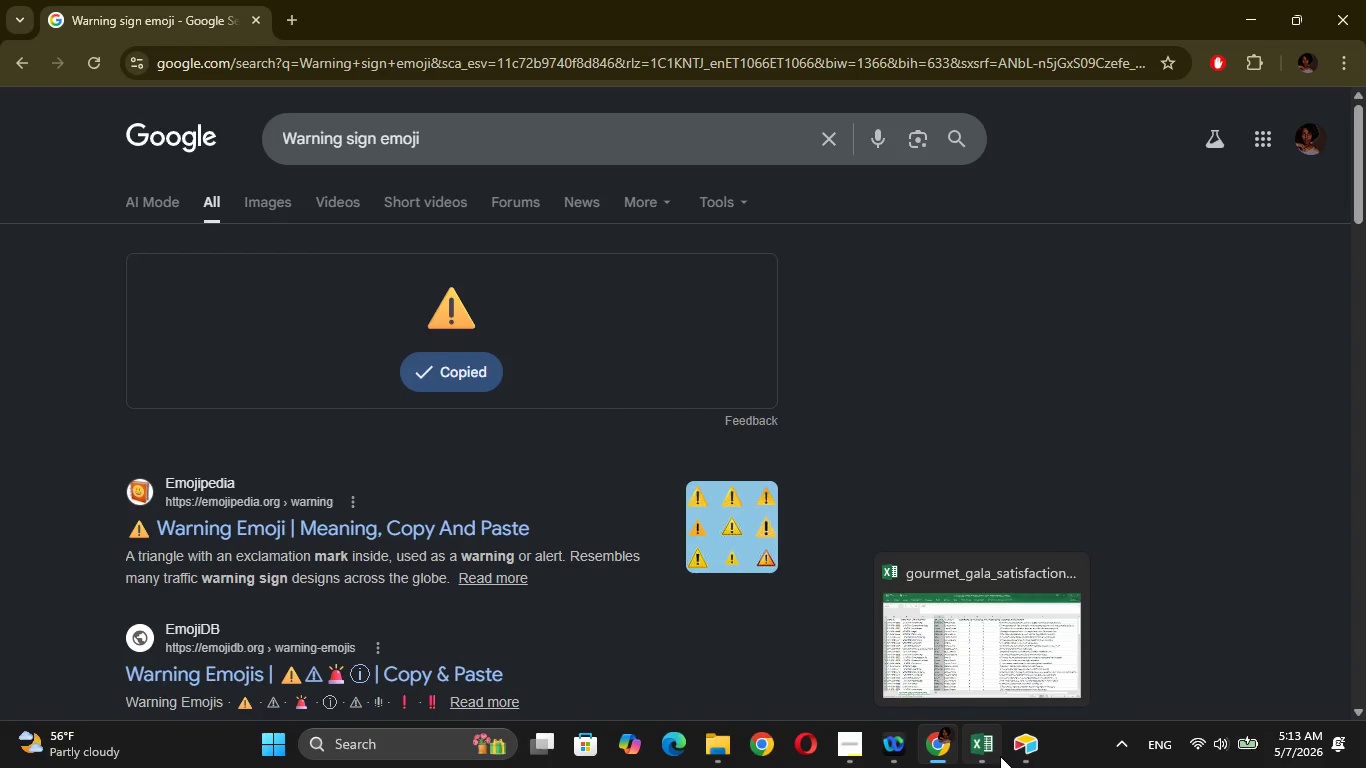 
left_click([1021, 756])
 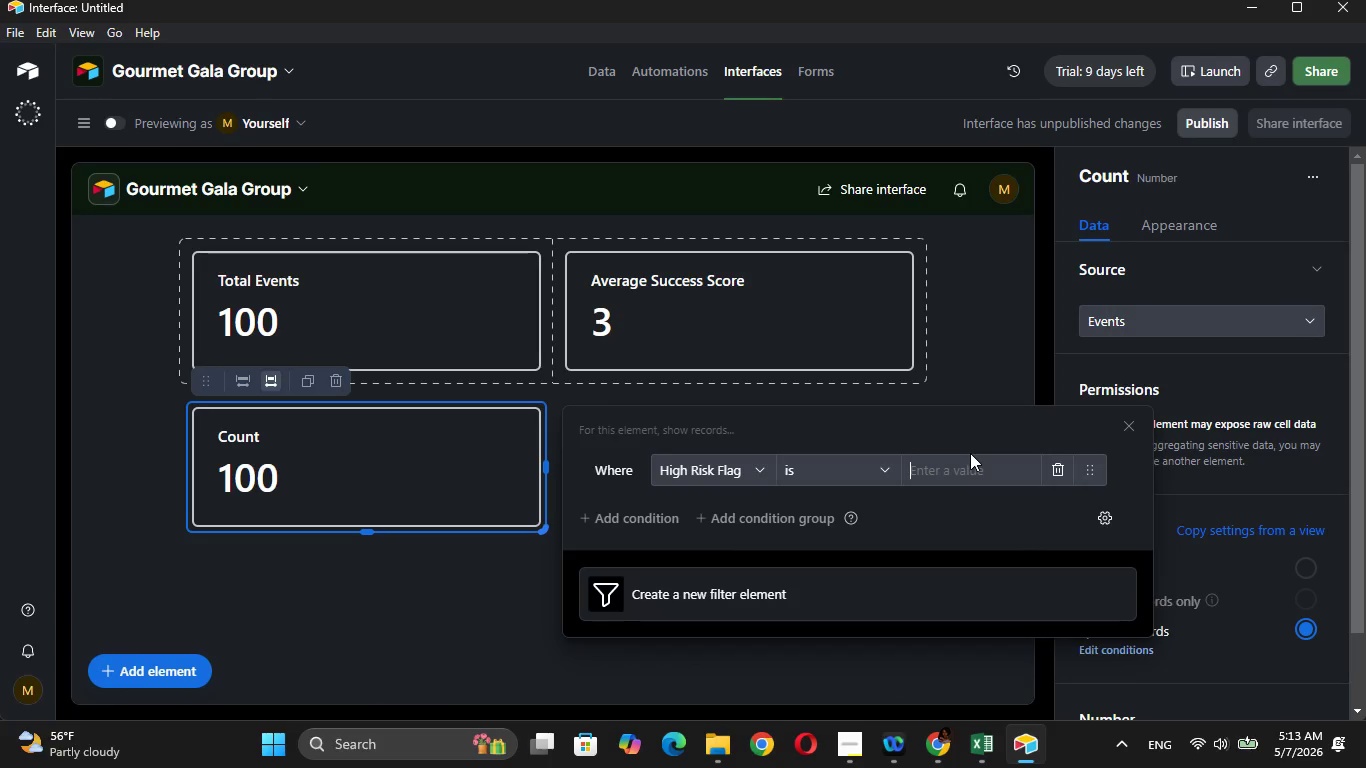 
key(Control+V)
 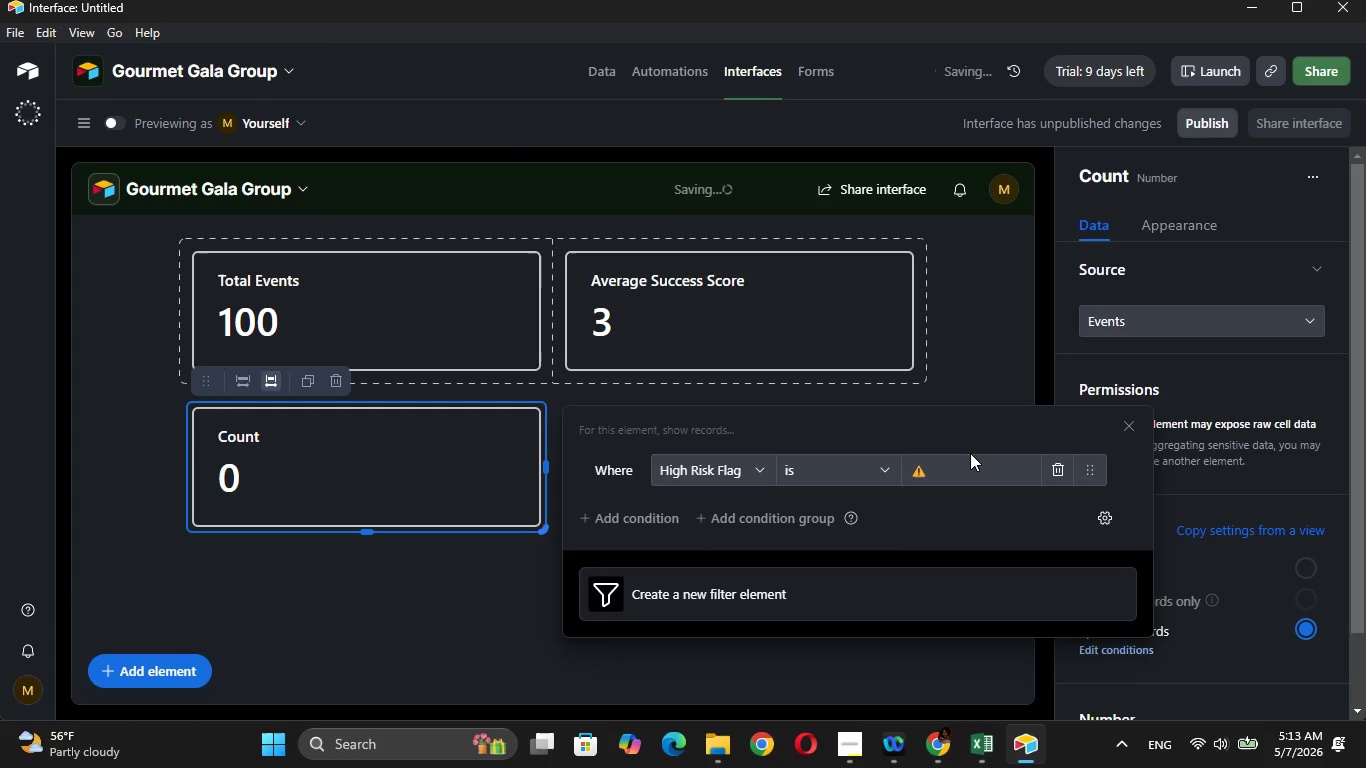 
type( Hih)
key(Backspace)
type(gh Risk)
 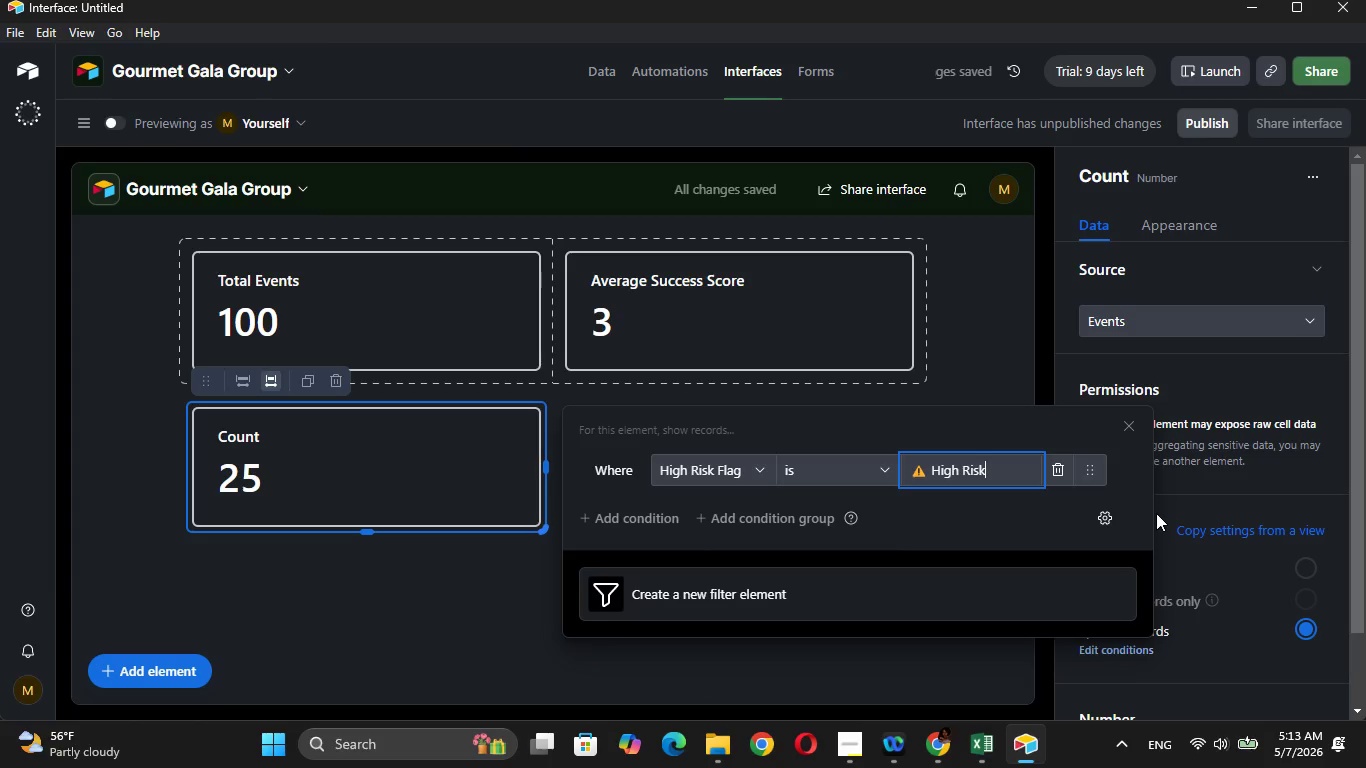 
wait(7.5)
 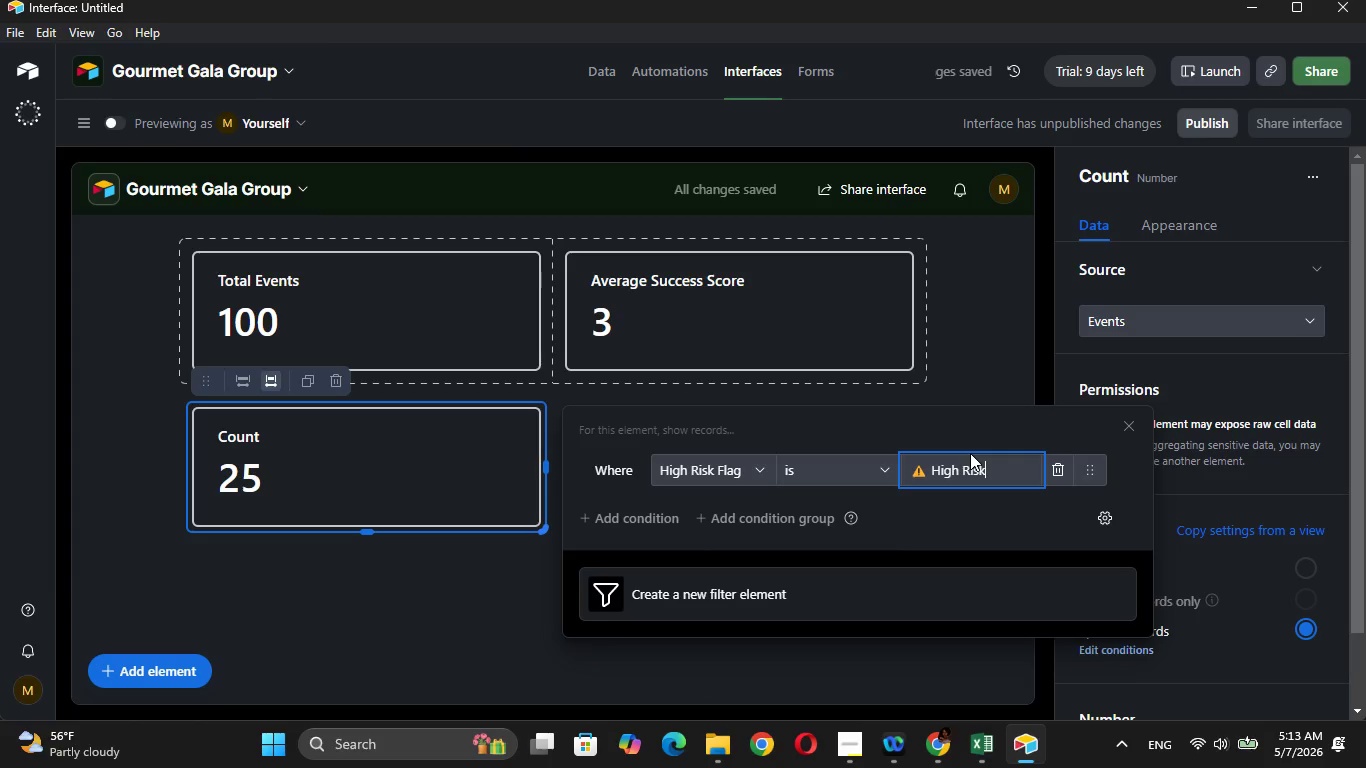 
left_click([1249, 489])
 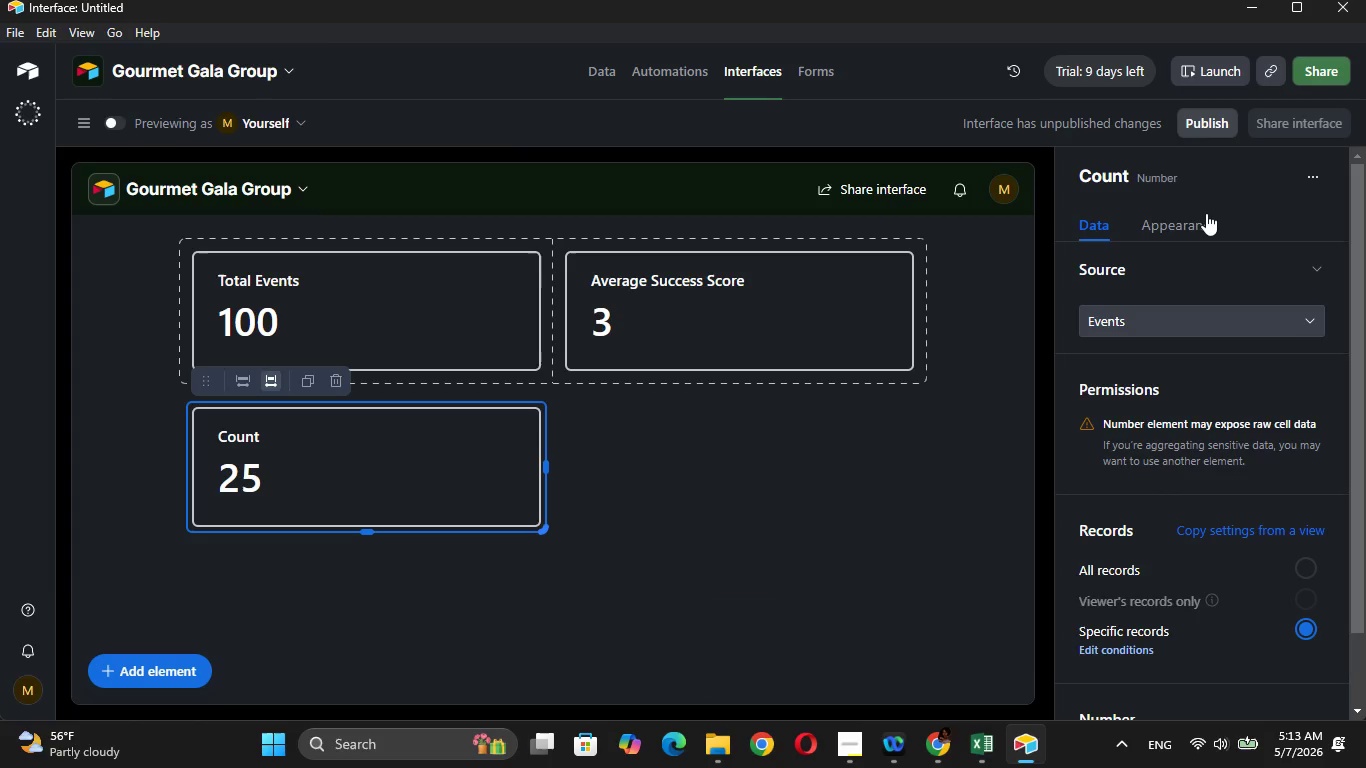 
left_click([1202, 220])
 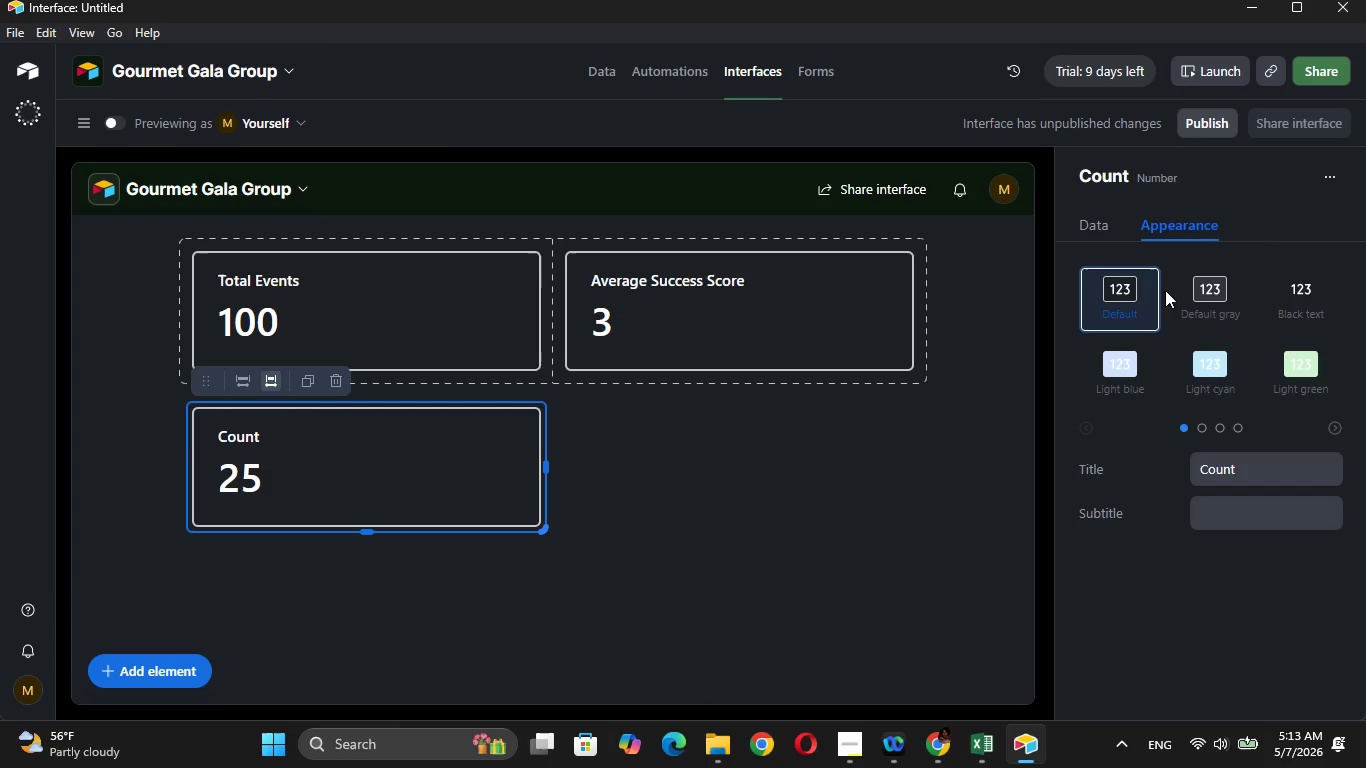 
left_click_drag(start_coordinate=[1237, 470], to_coordinate=[1079, 415])
 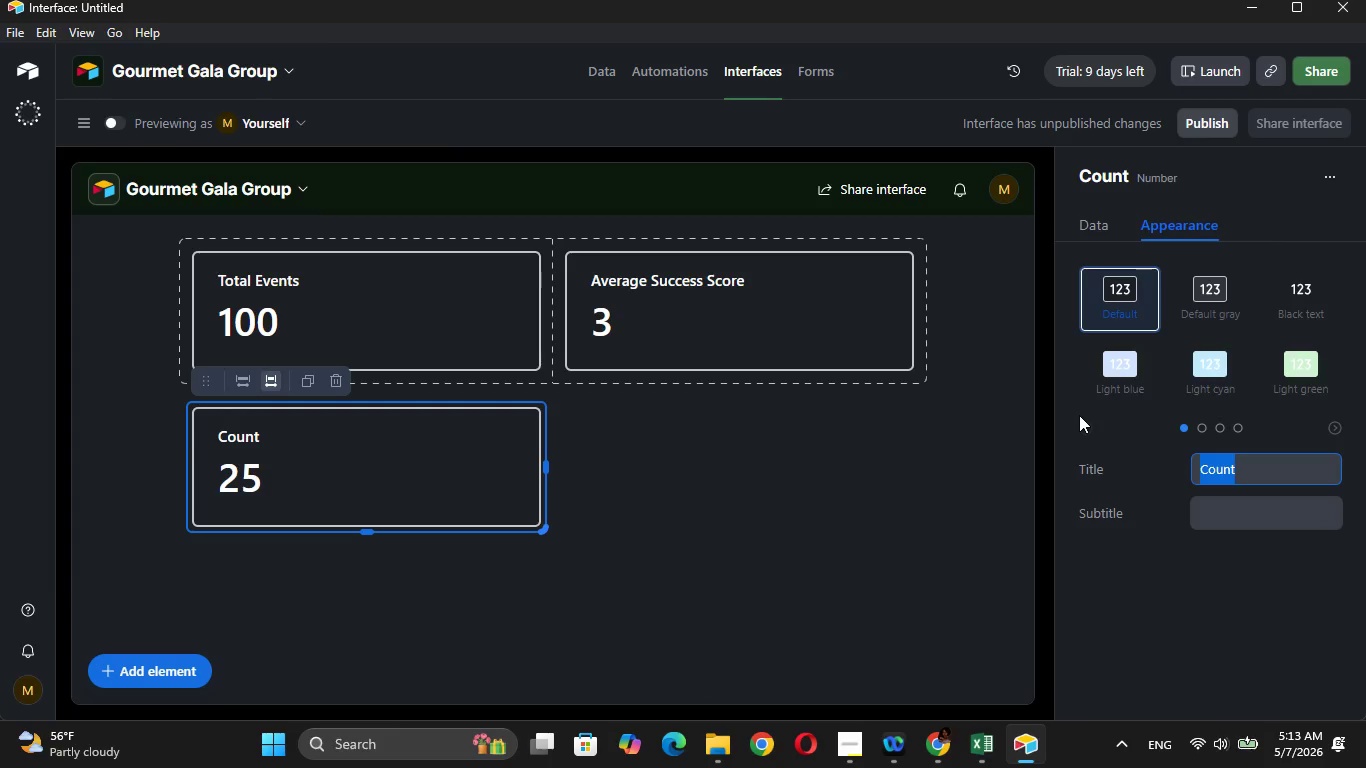 
key(Backspace)
type(G)
key(Backspace)
type(High Risk Counr)
 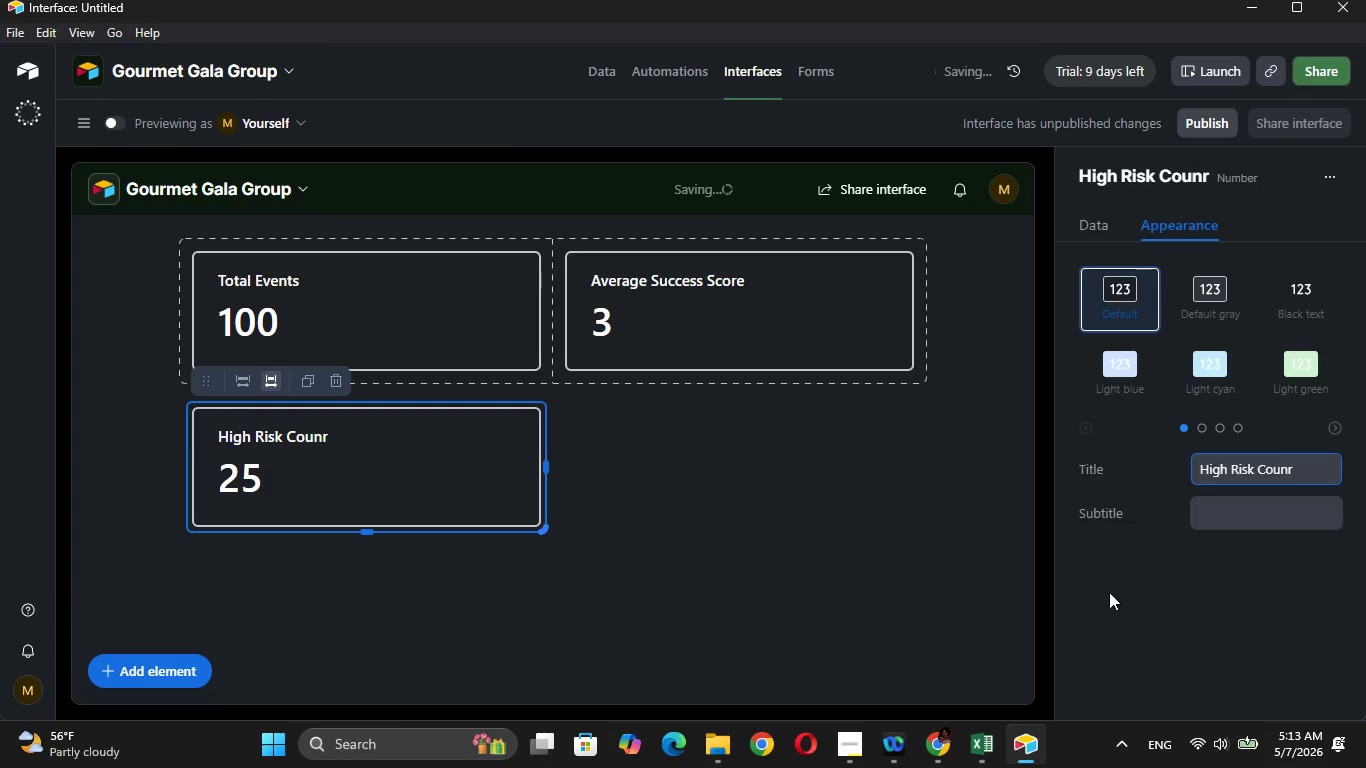 
left_click([1114, 599])
 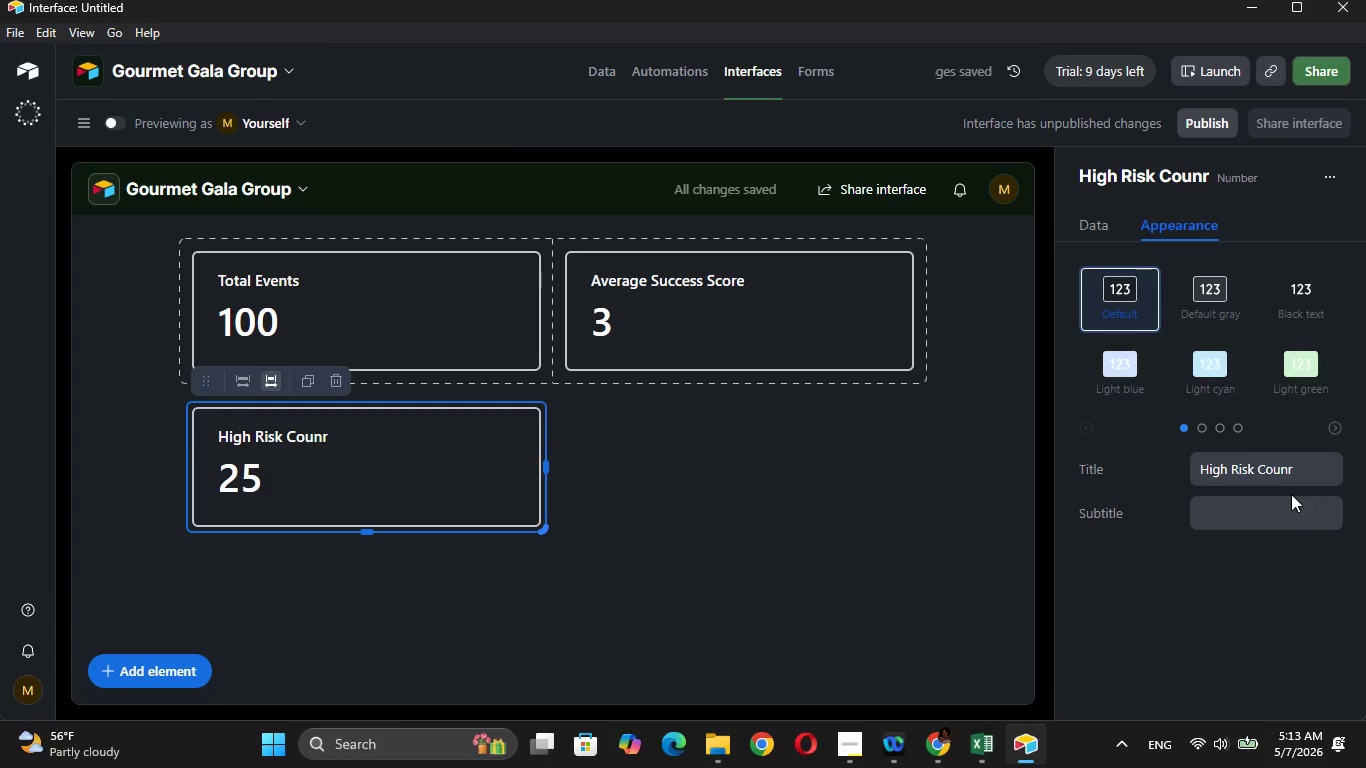 
left_click([1301, 468])
 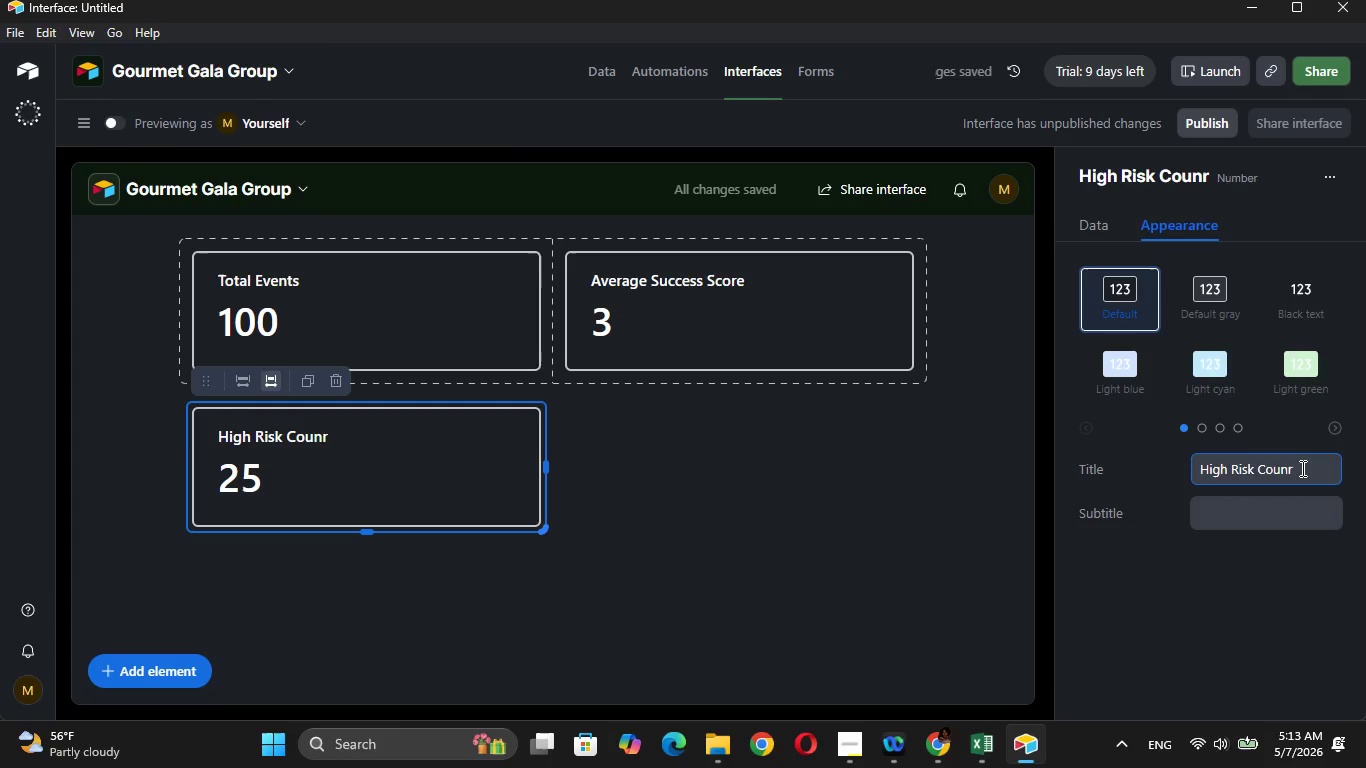 
key(Backspace)
 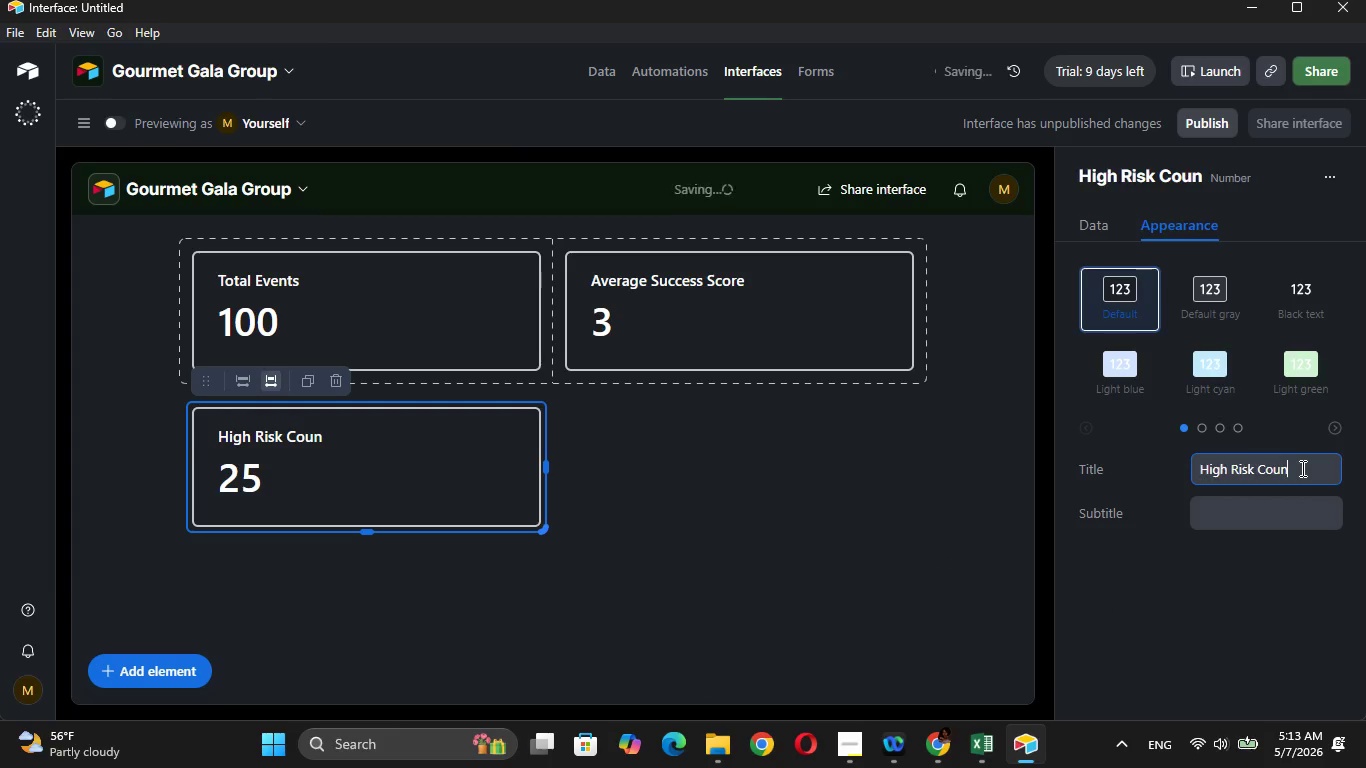 
key(T)
 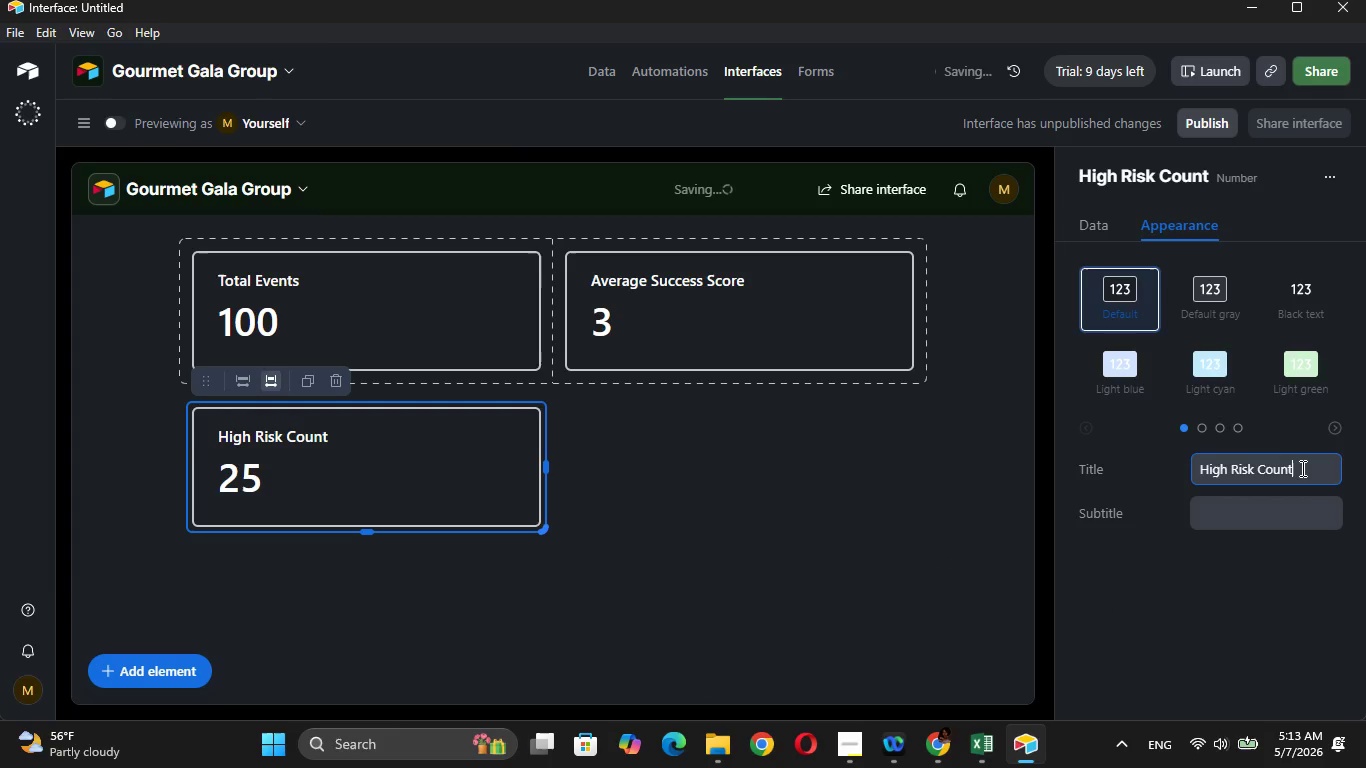 
key(CapsLock)
 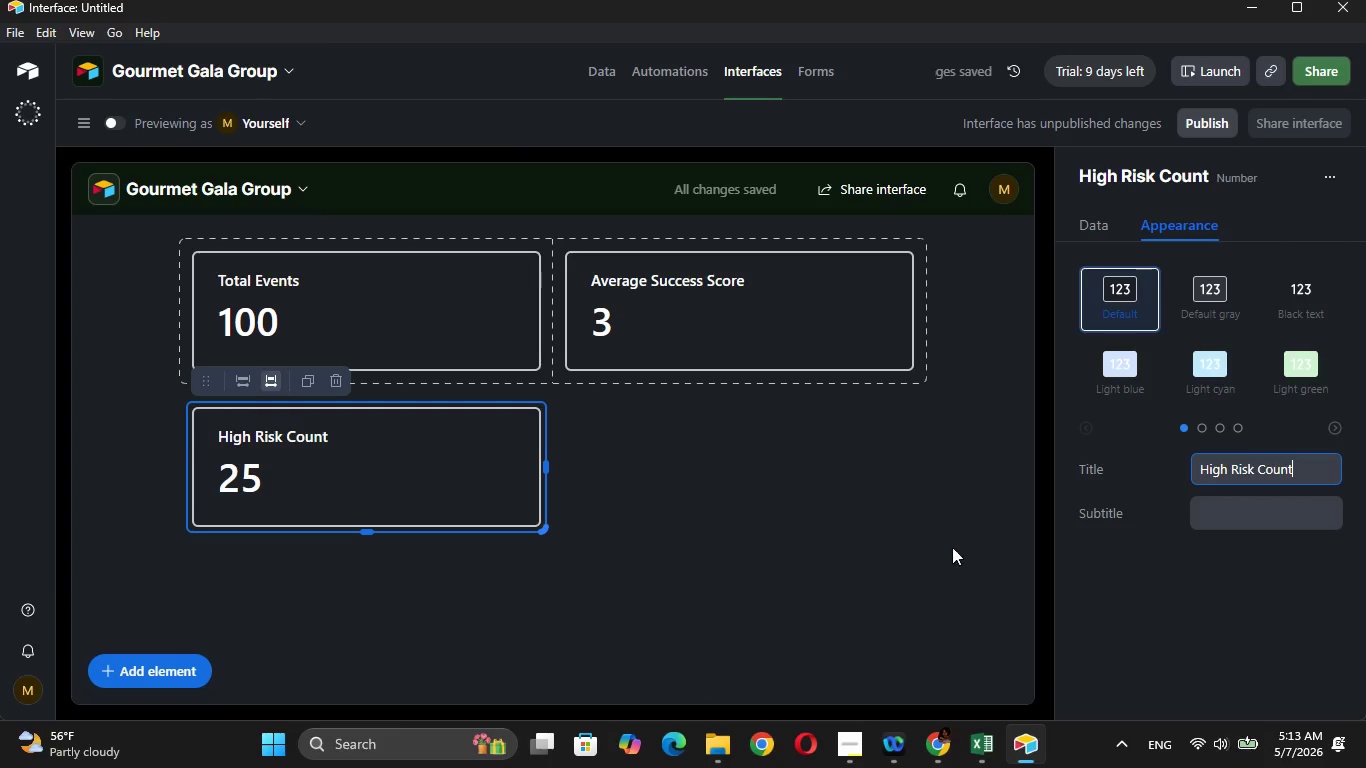 
left_click([894, 552])
 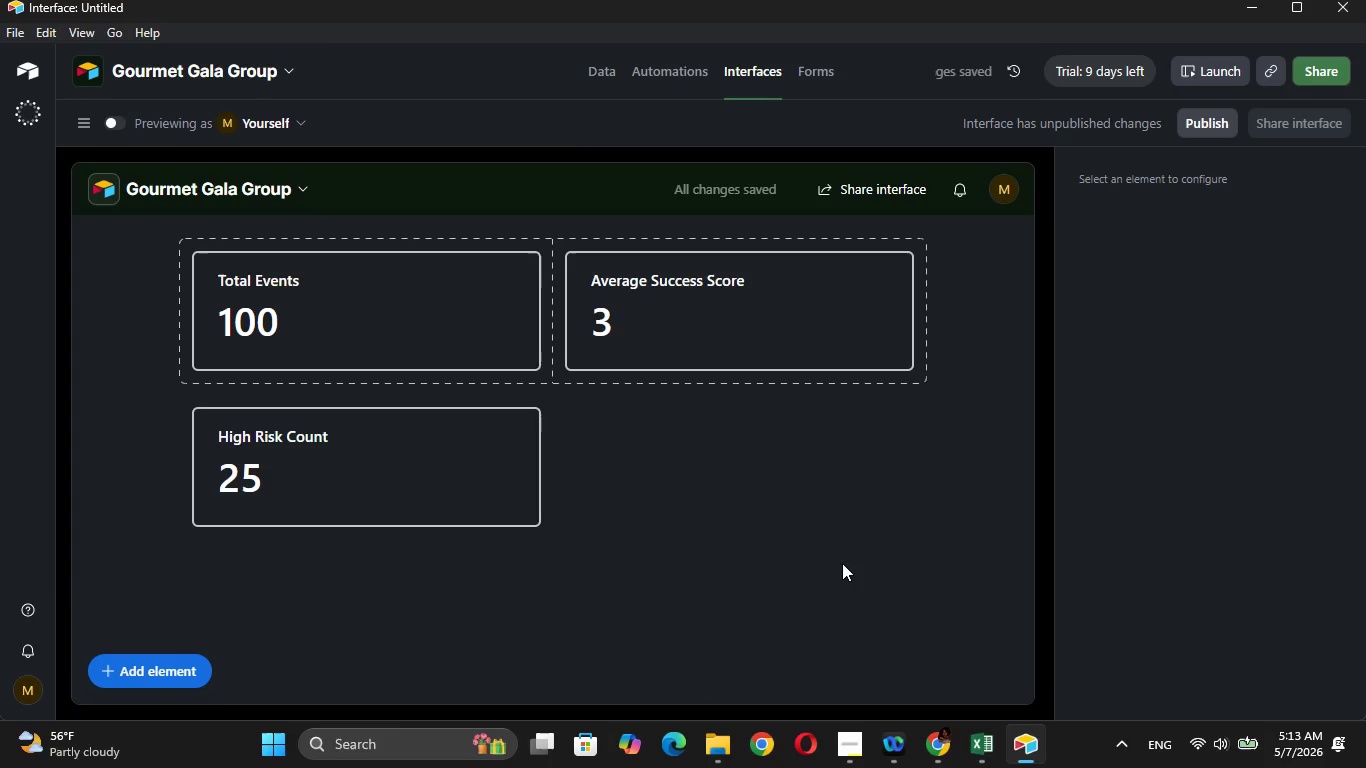 
wait(8.03)
 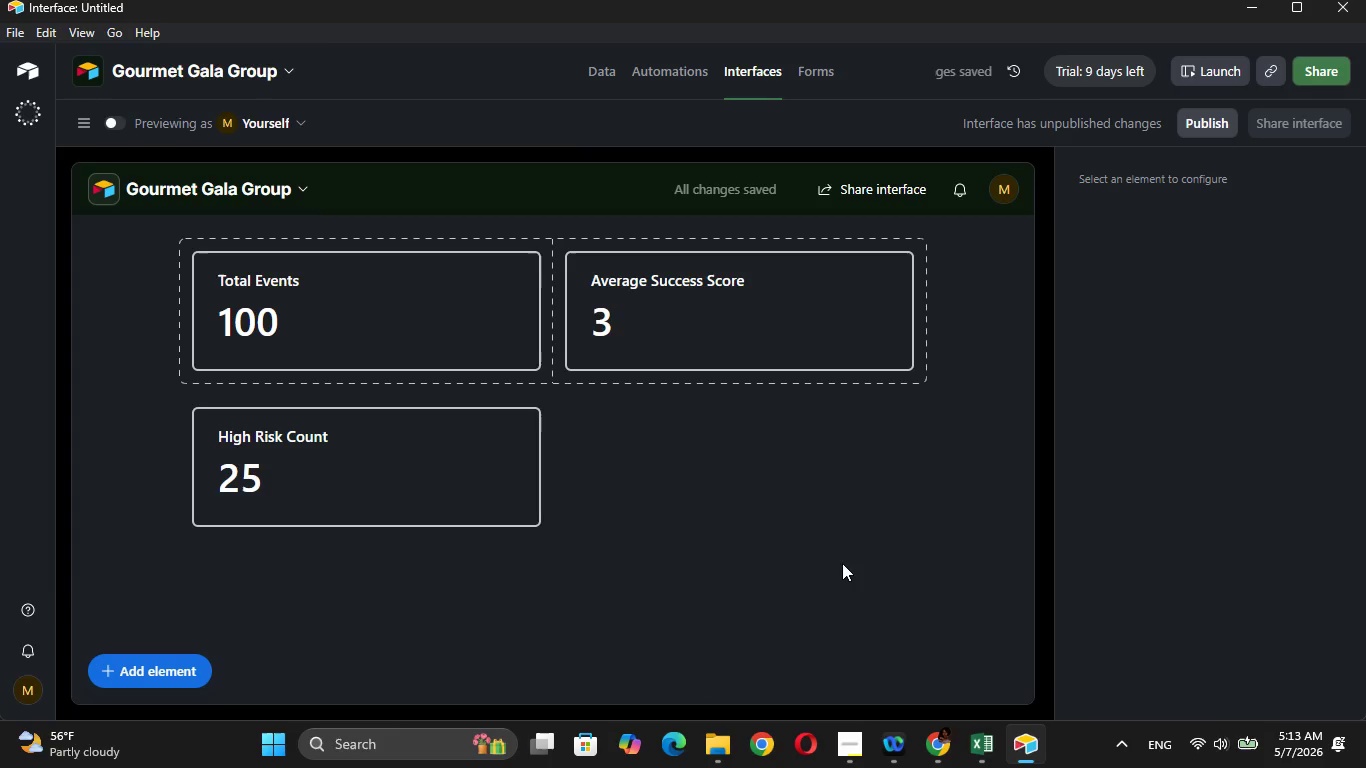 
left_click([152, 672])
 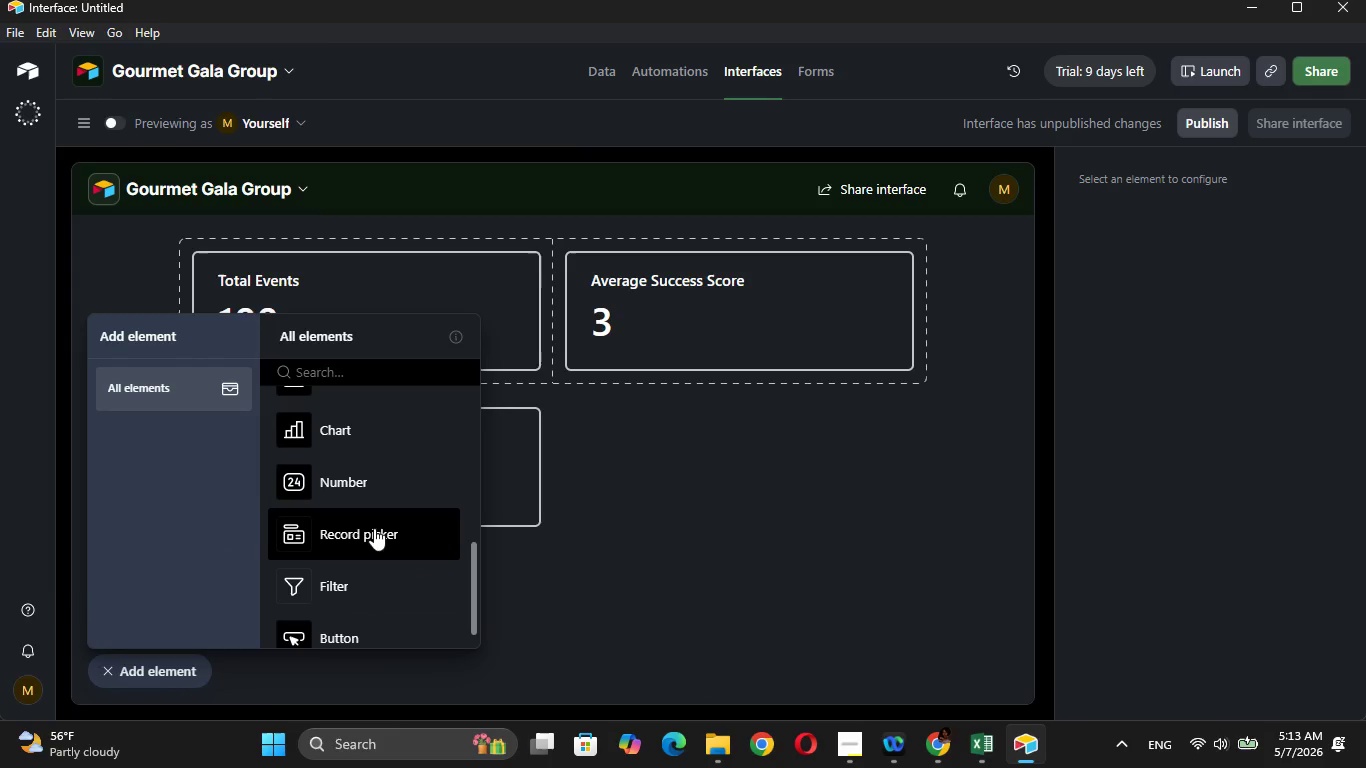 
left_click([377, 425])
 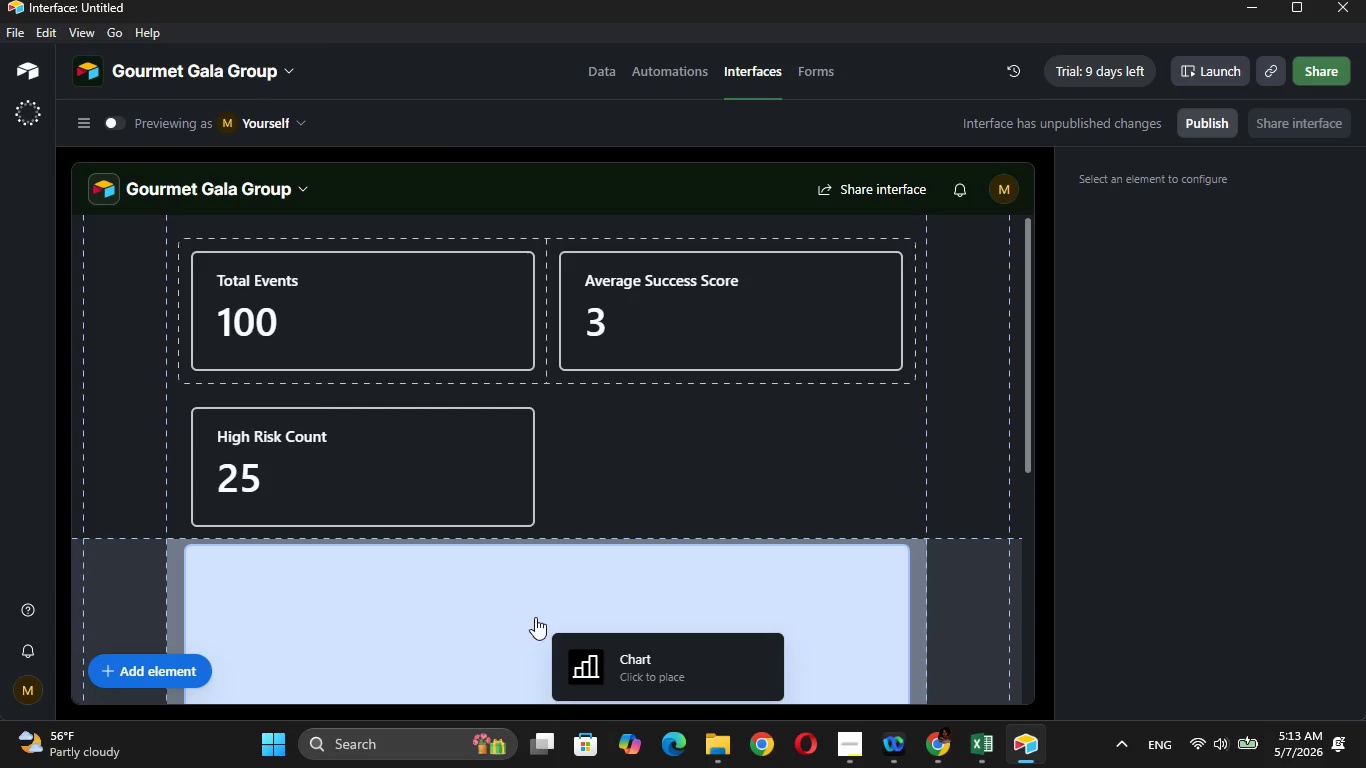 
left_click([535, 617])
 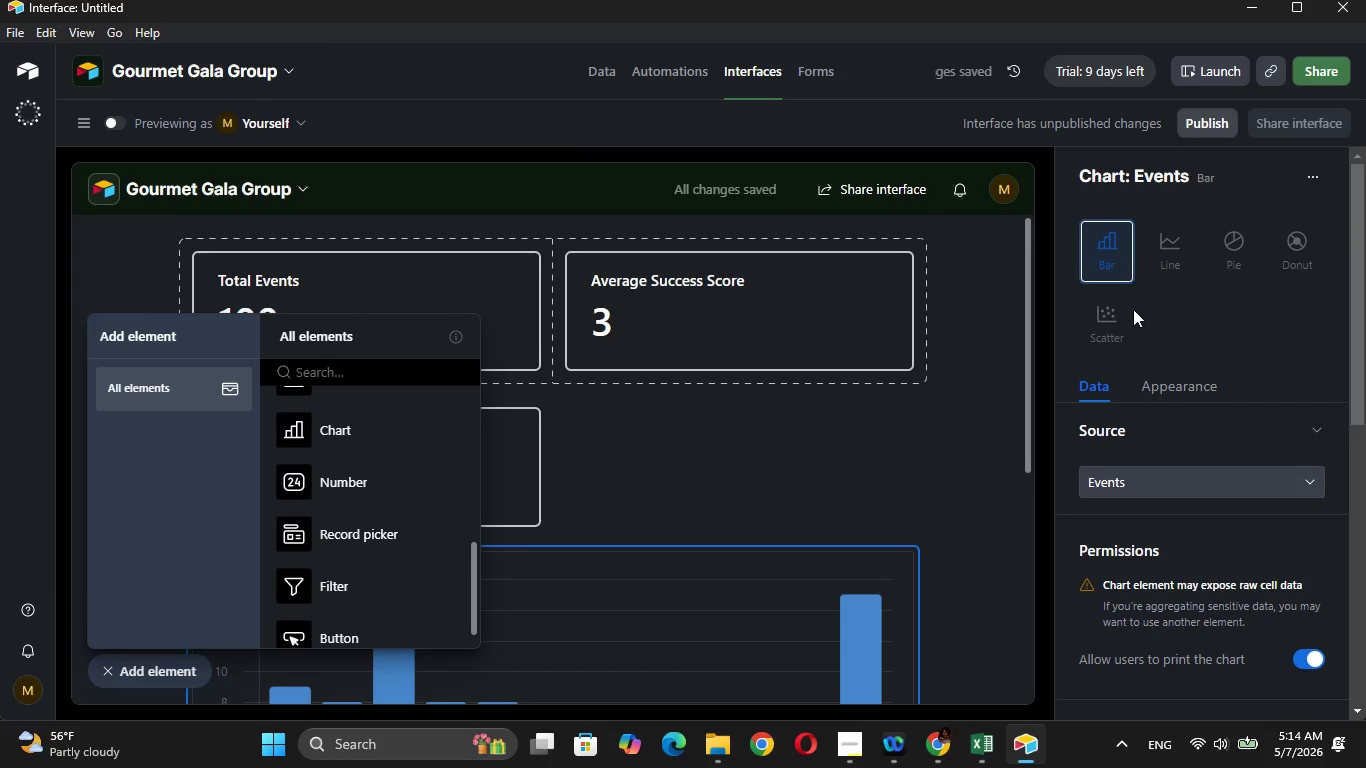 
wait(6.06)
 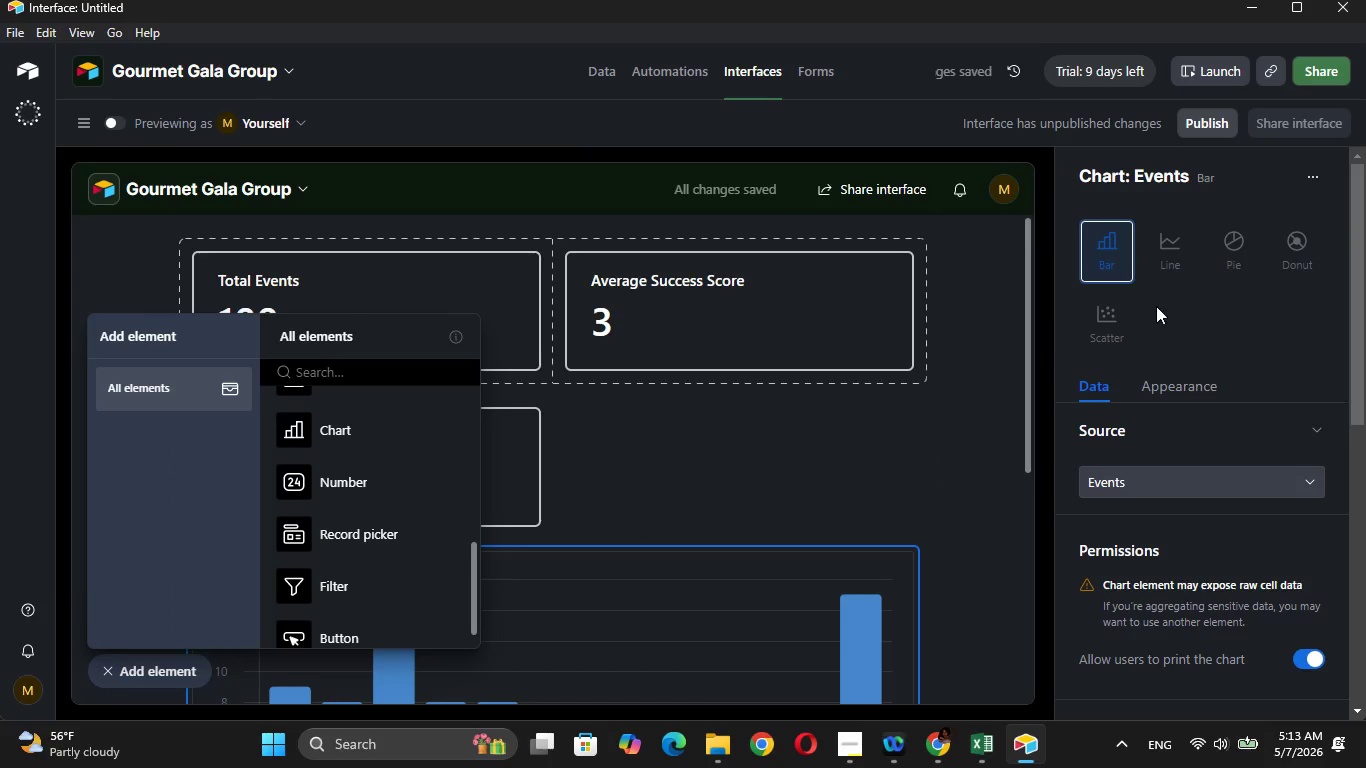 
left_click([147, 664])
 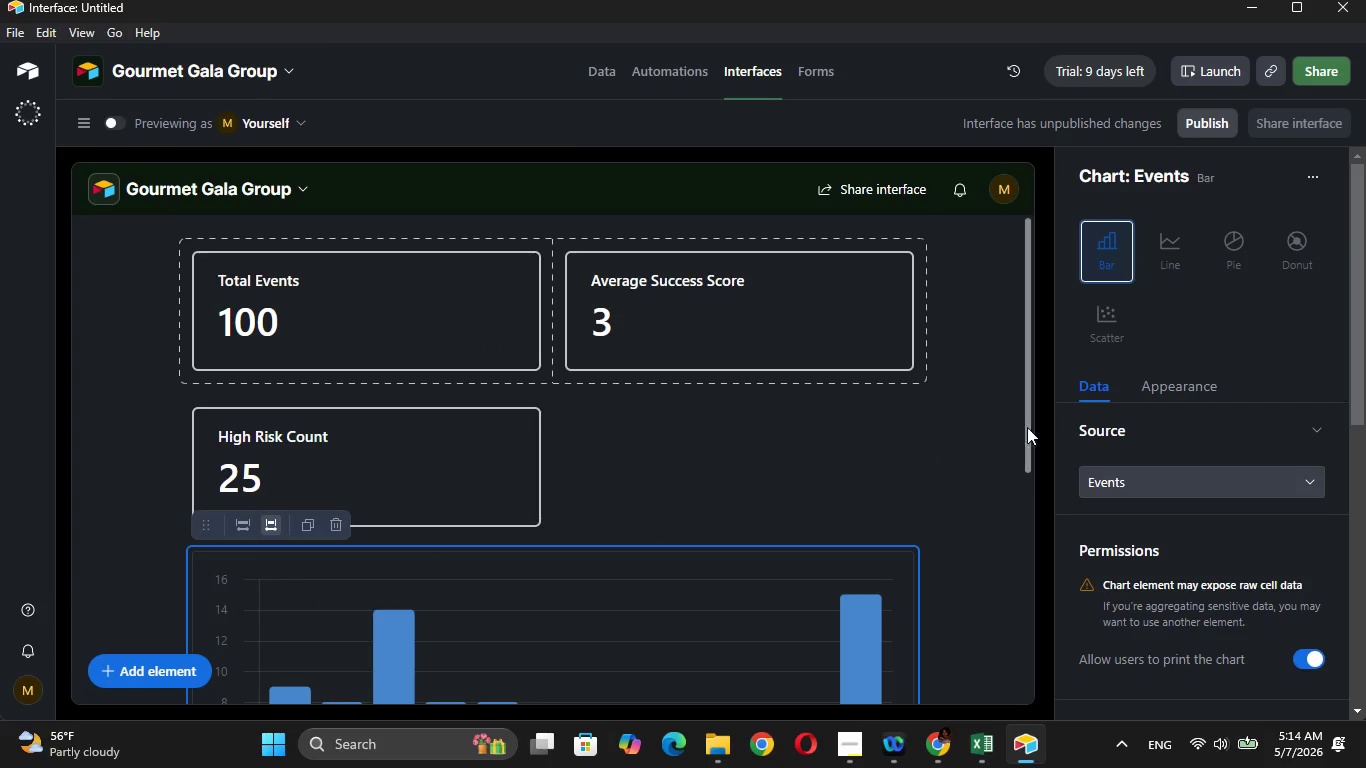 
left_click_drag(start_coordinate=[1028, 427], to_coordinate=[1038, 575])
 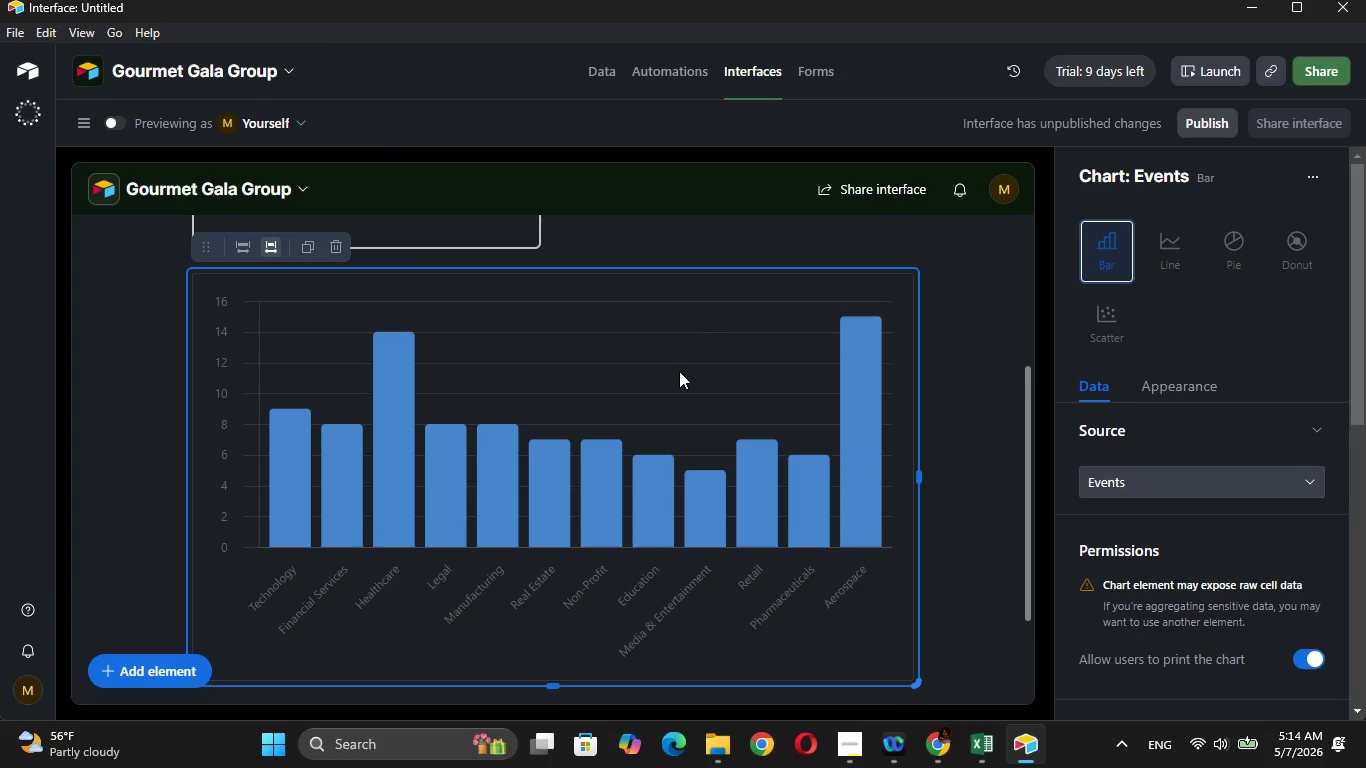 
left_click([679, 371])
 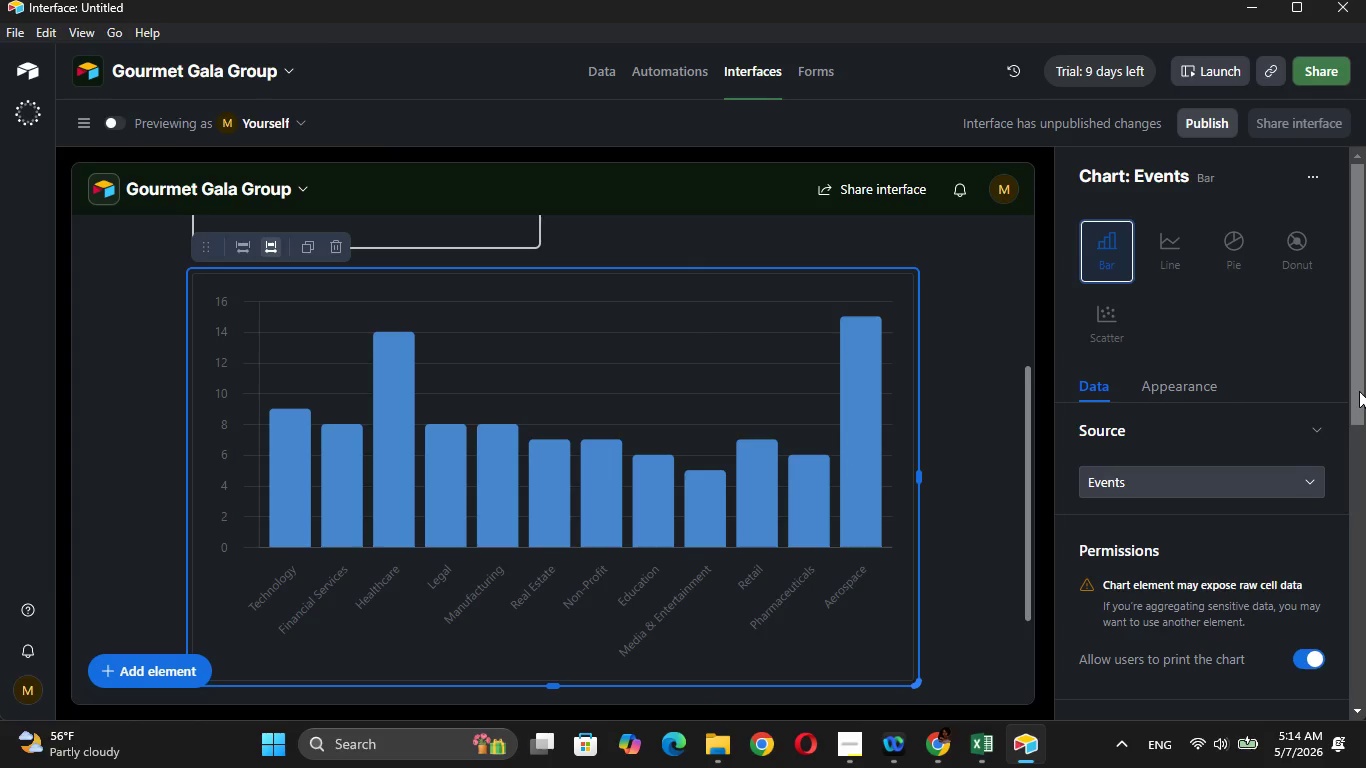 
left_click_drag(start_coordinate=[1359, 391], to_coordinate=[1365, 592])
 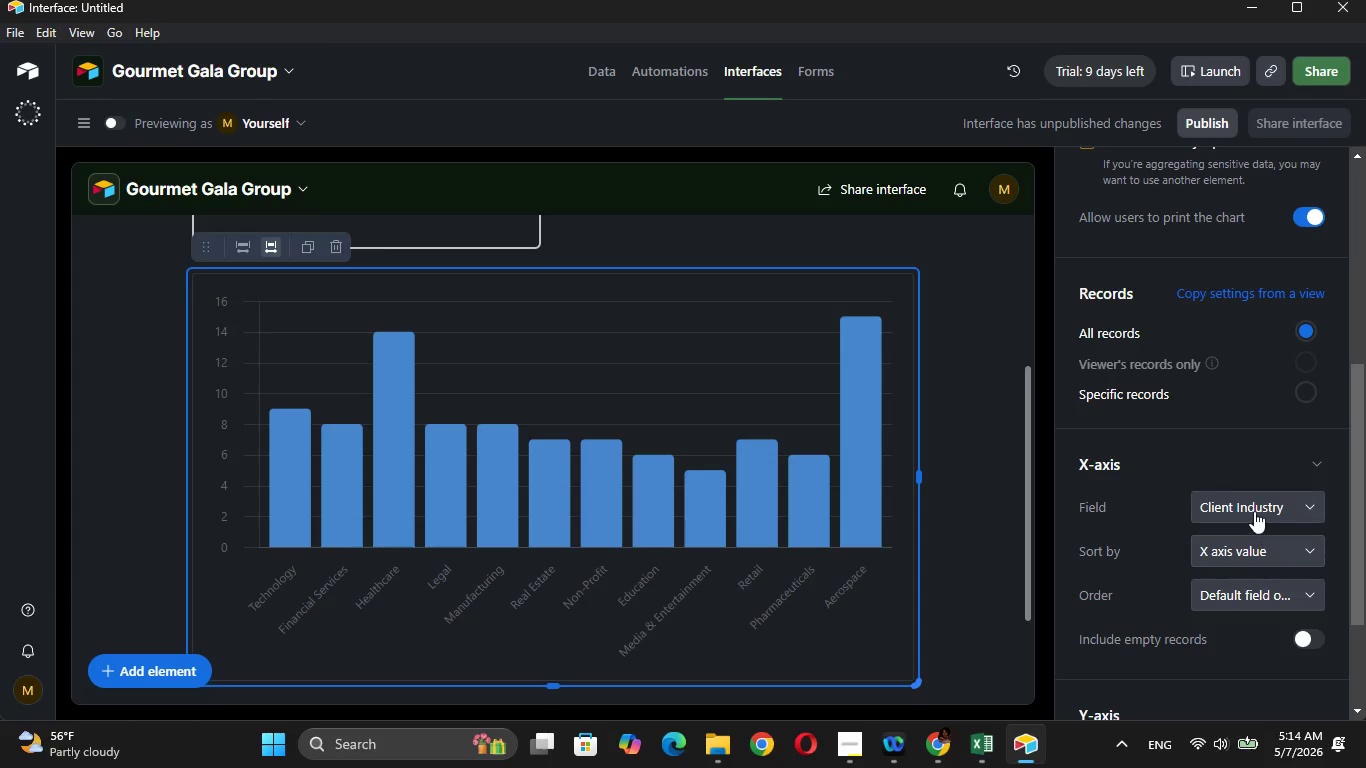 
left_click([1254, 511])
 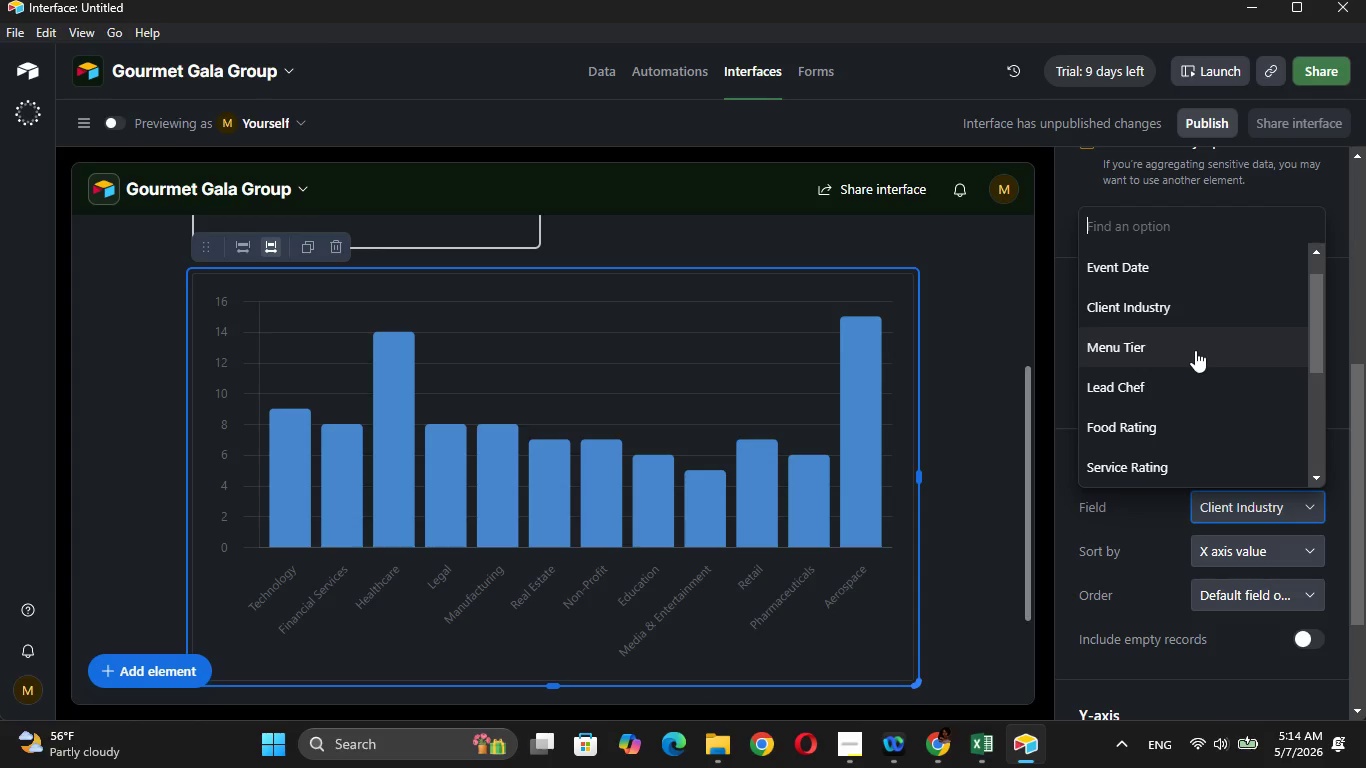 
left_click([1195, 350])
 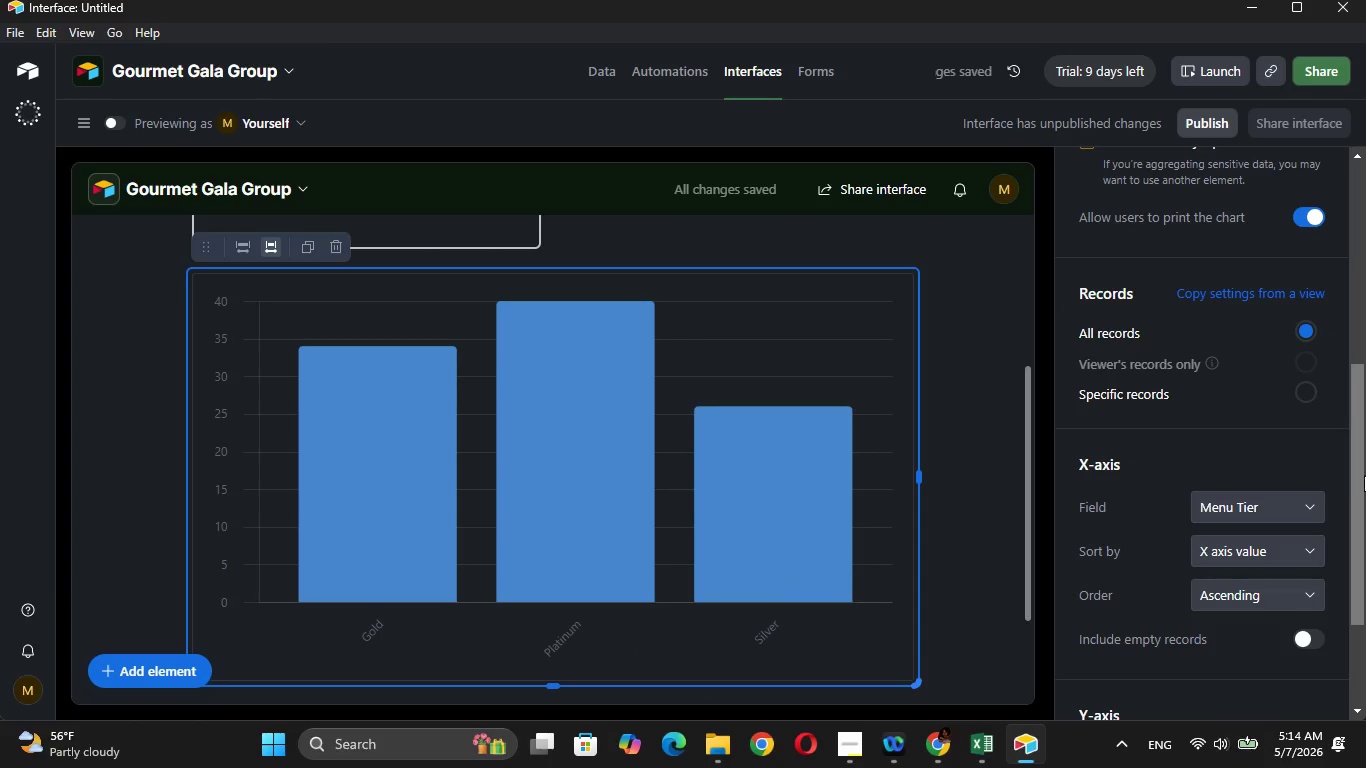 
left_click_drag(start_coordinate=[1365, 480], to_coordinate=[1352, 651])
 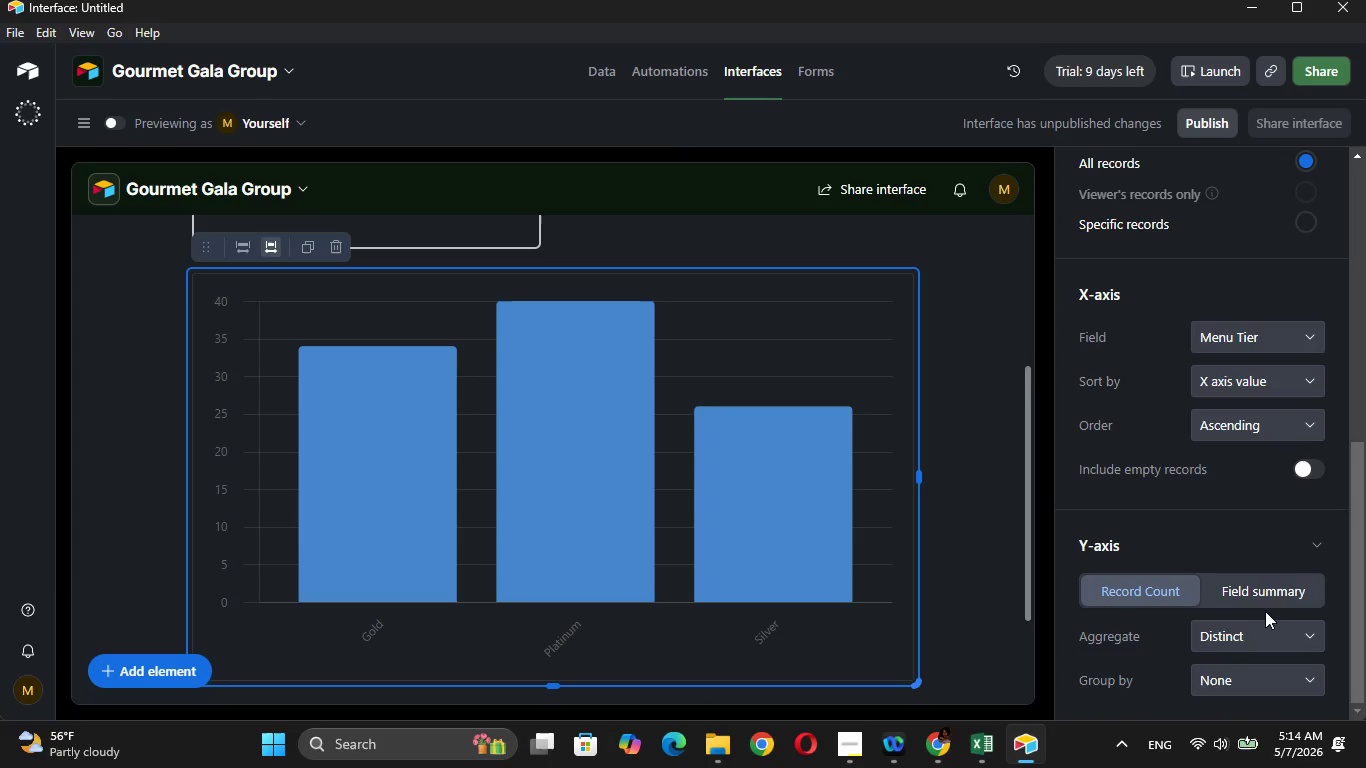 
left_click([1259, 593])
 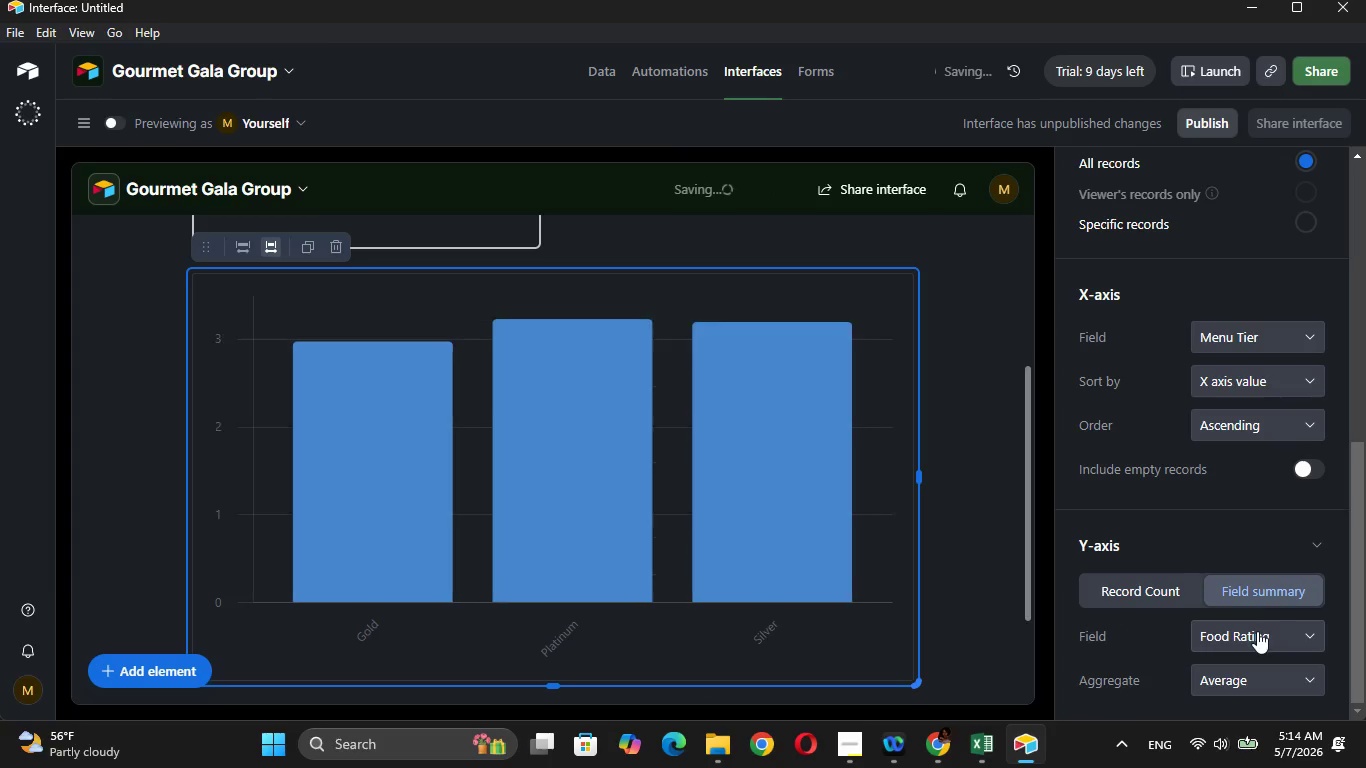 
left_click([1257, 631])
 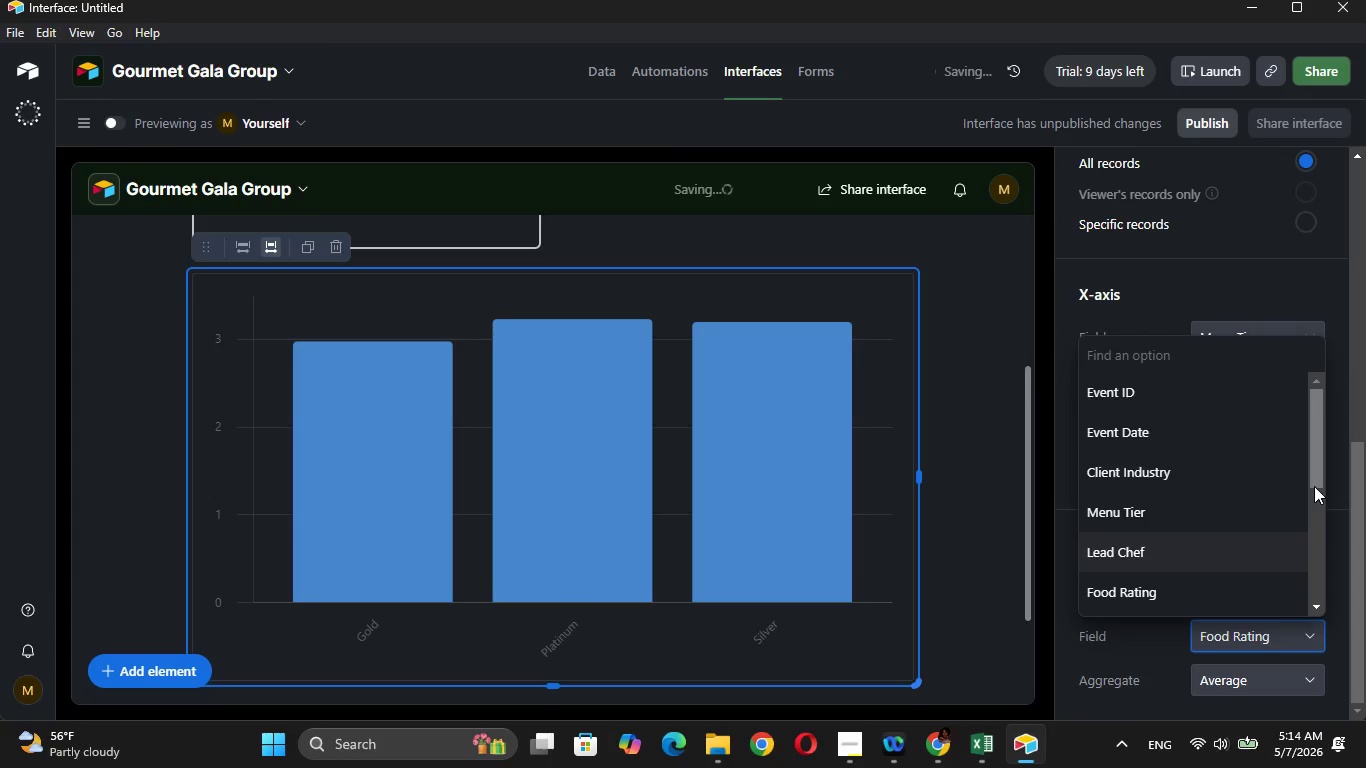 
left_click_drag(start_coordinate=[1317, 480], to_coordinate=[1311, 566])
 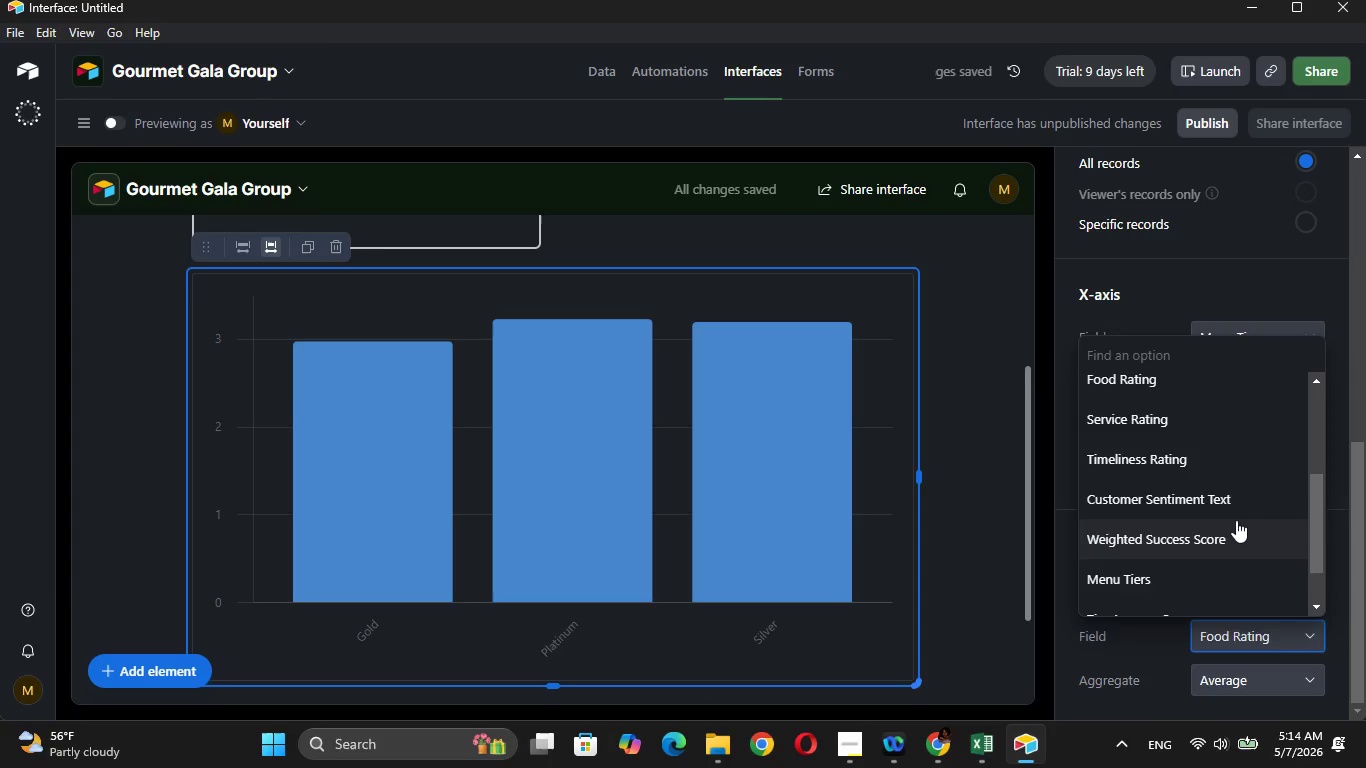 
left_click([1236, 520])
 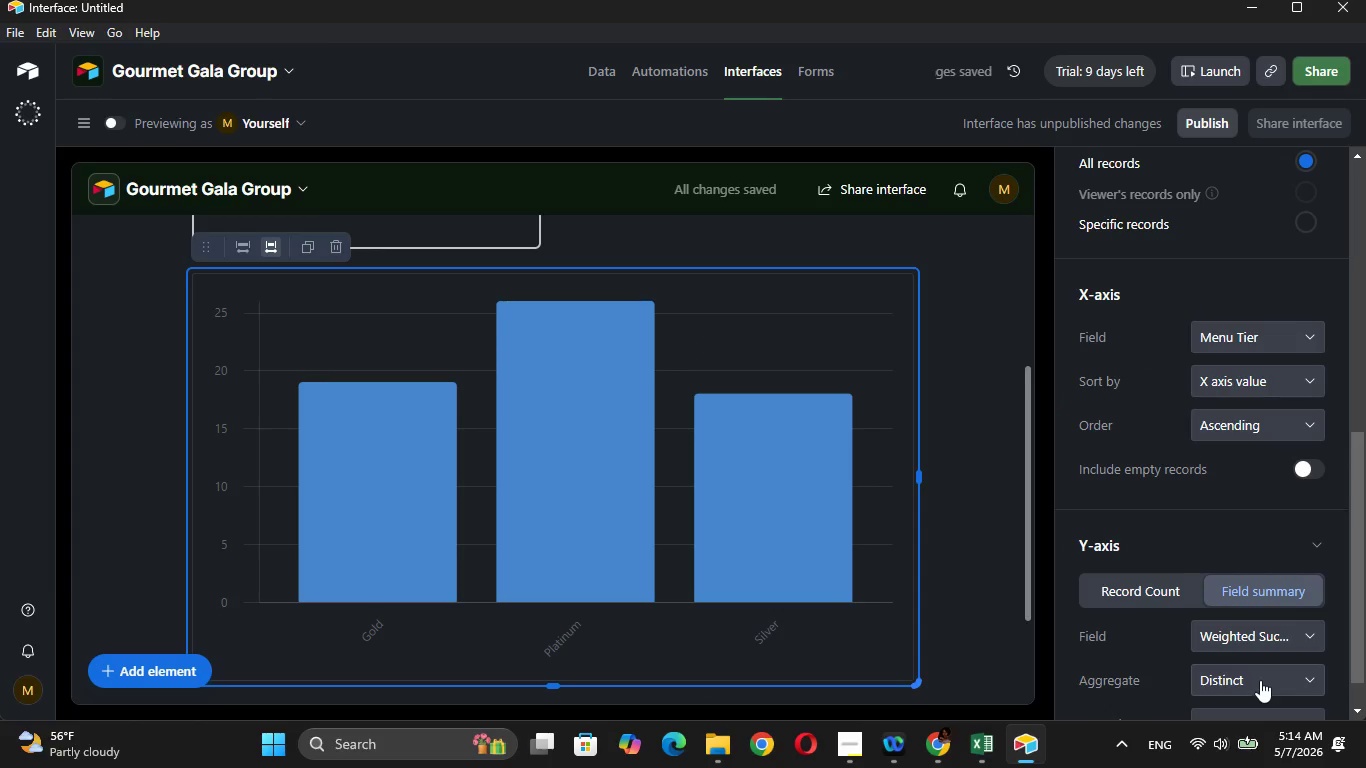 
left_click_drag(start_coordinate=[1361, 625], to_coordinate=[1365, 674])
 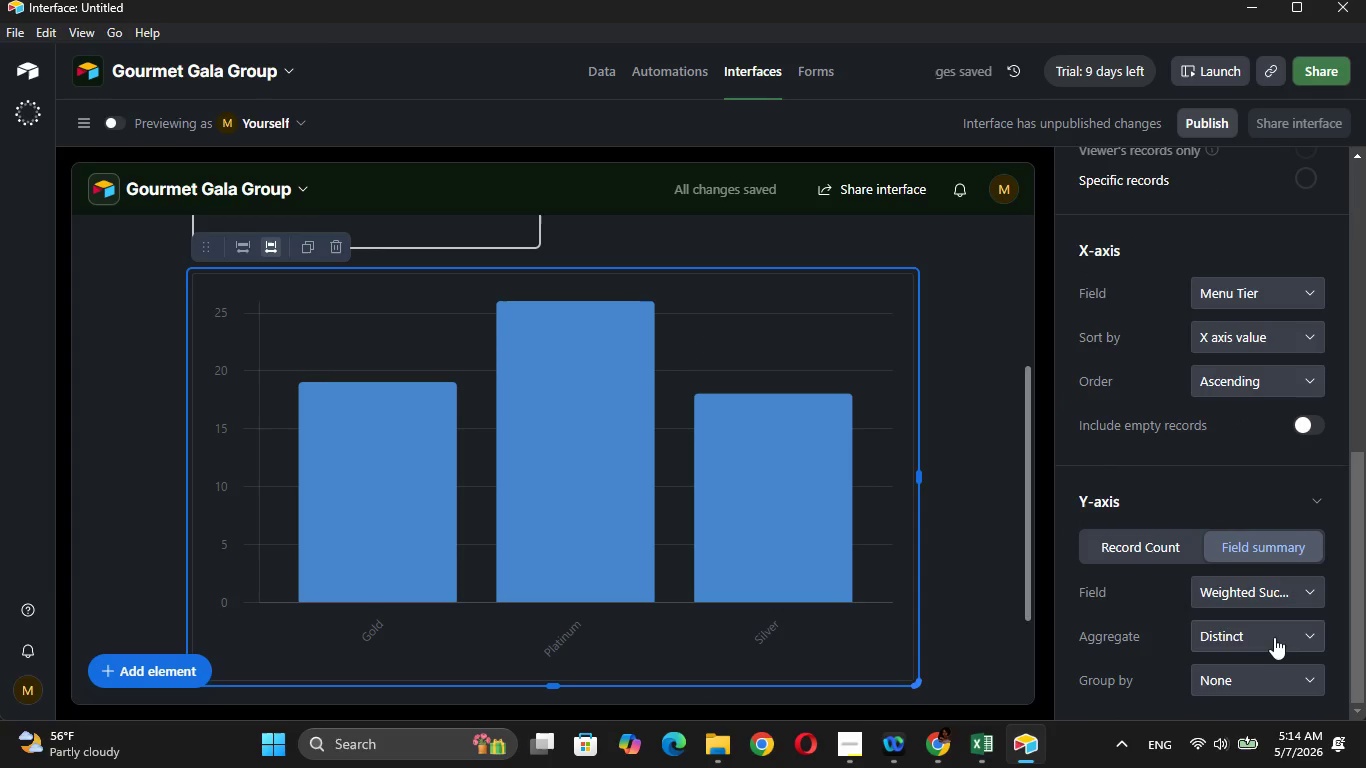 
left_click([1273, 634])
 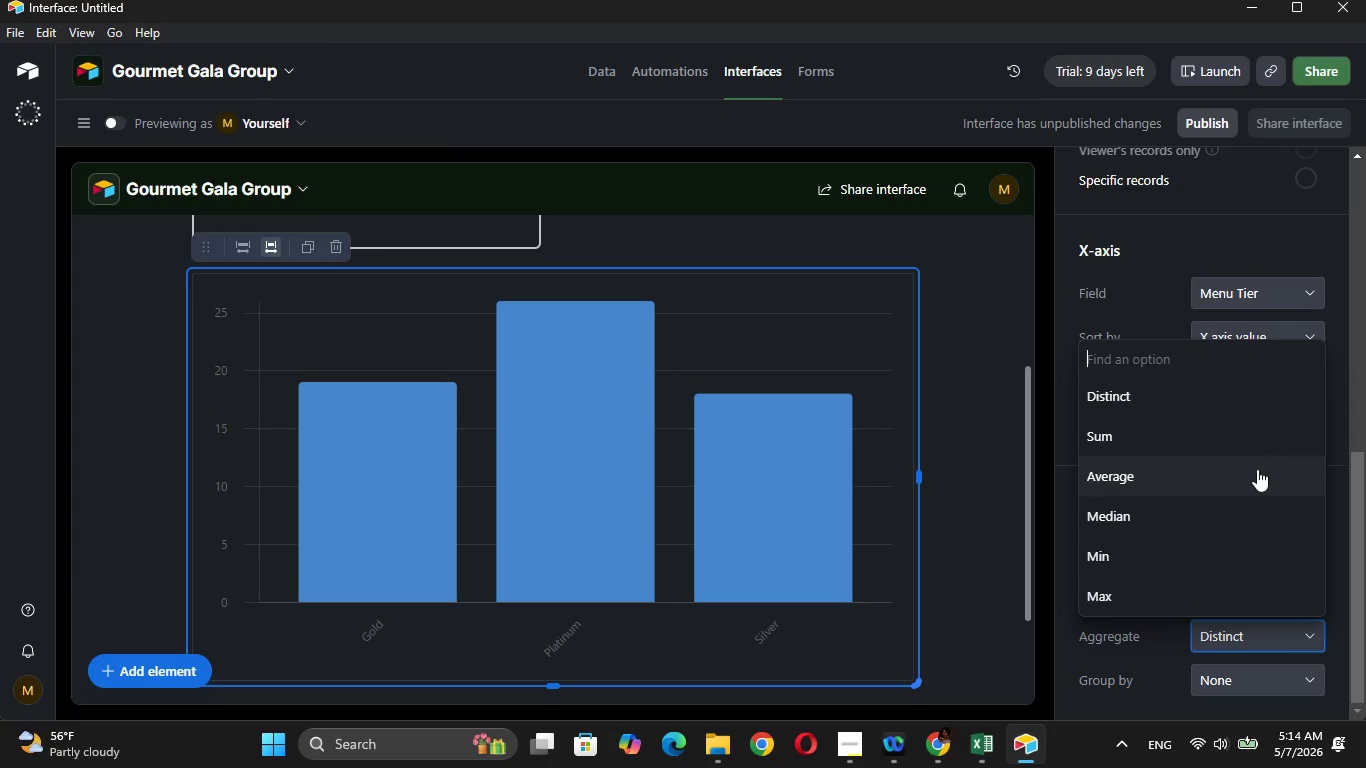 
left_click([1250, 477])
 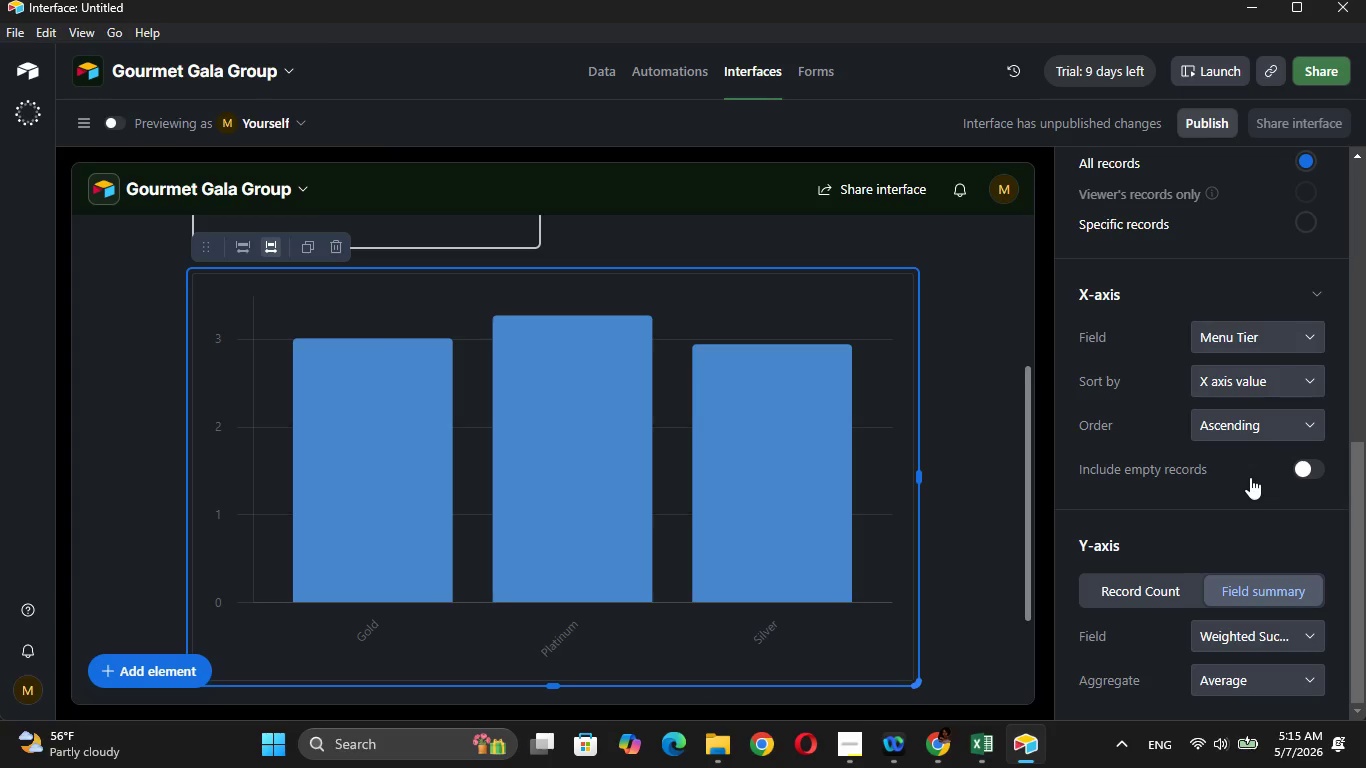 
wait(20.16)
 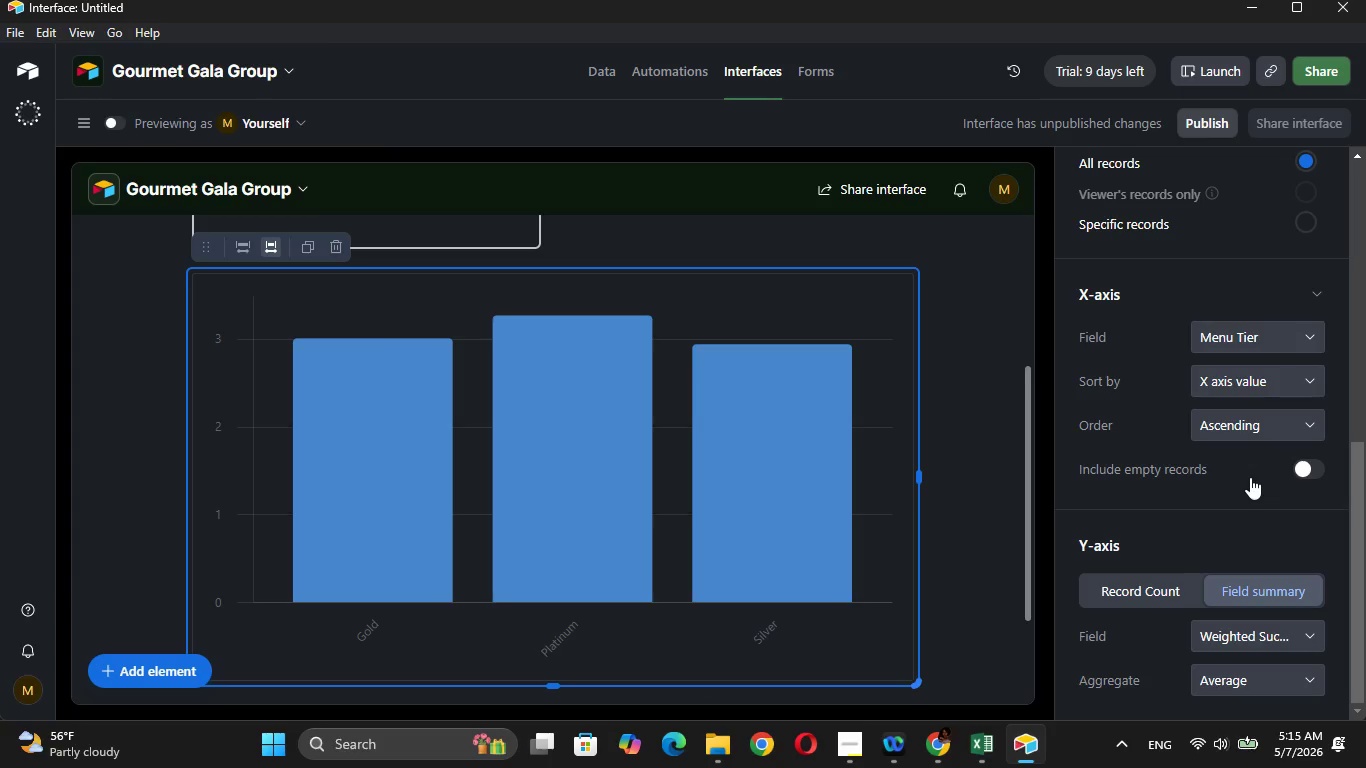 
left_click_drag(start_coordinate=[1365, 498], to_coordinate=[1364, 147])
 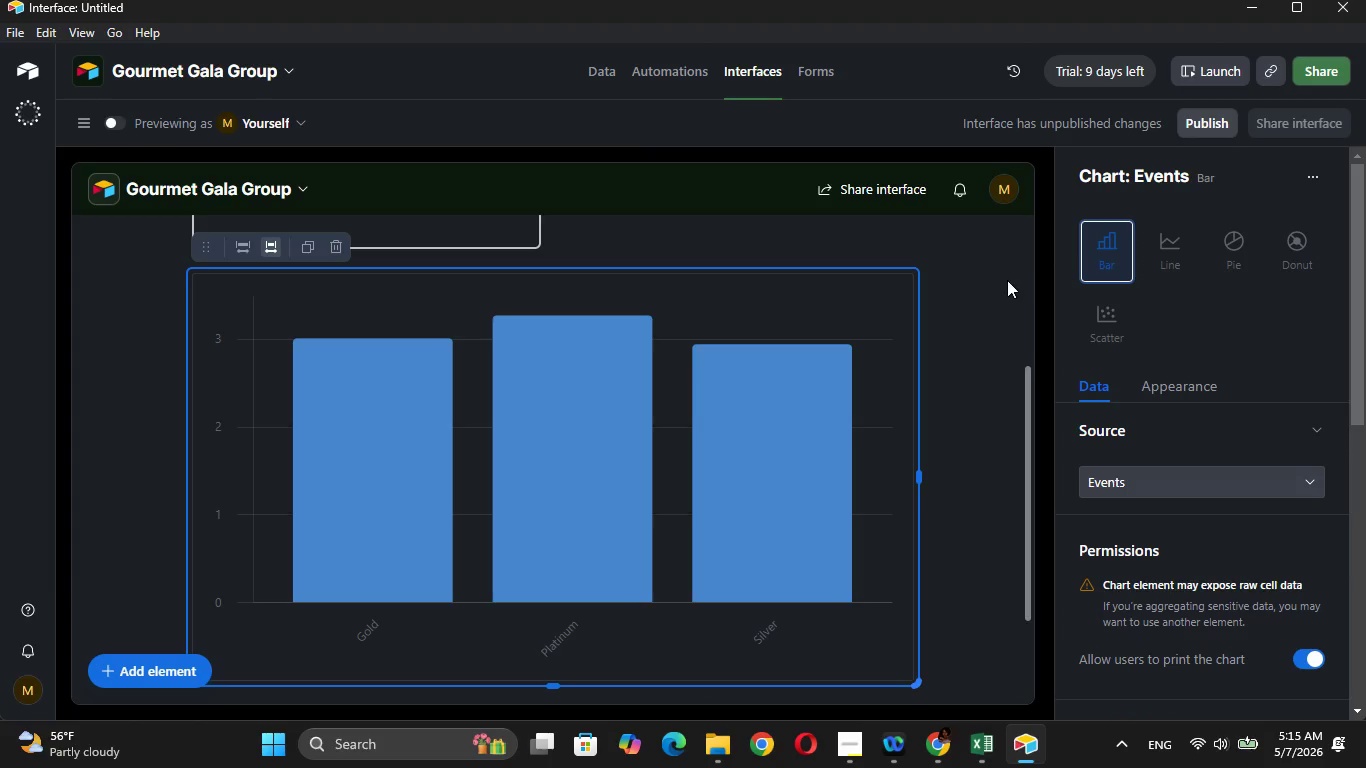 
left_click([988, 287])
 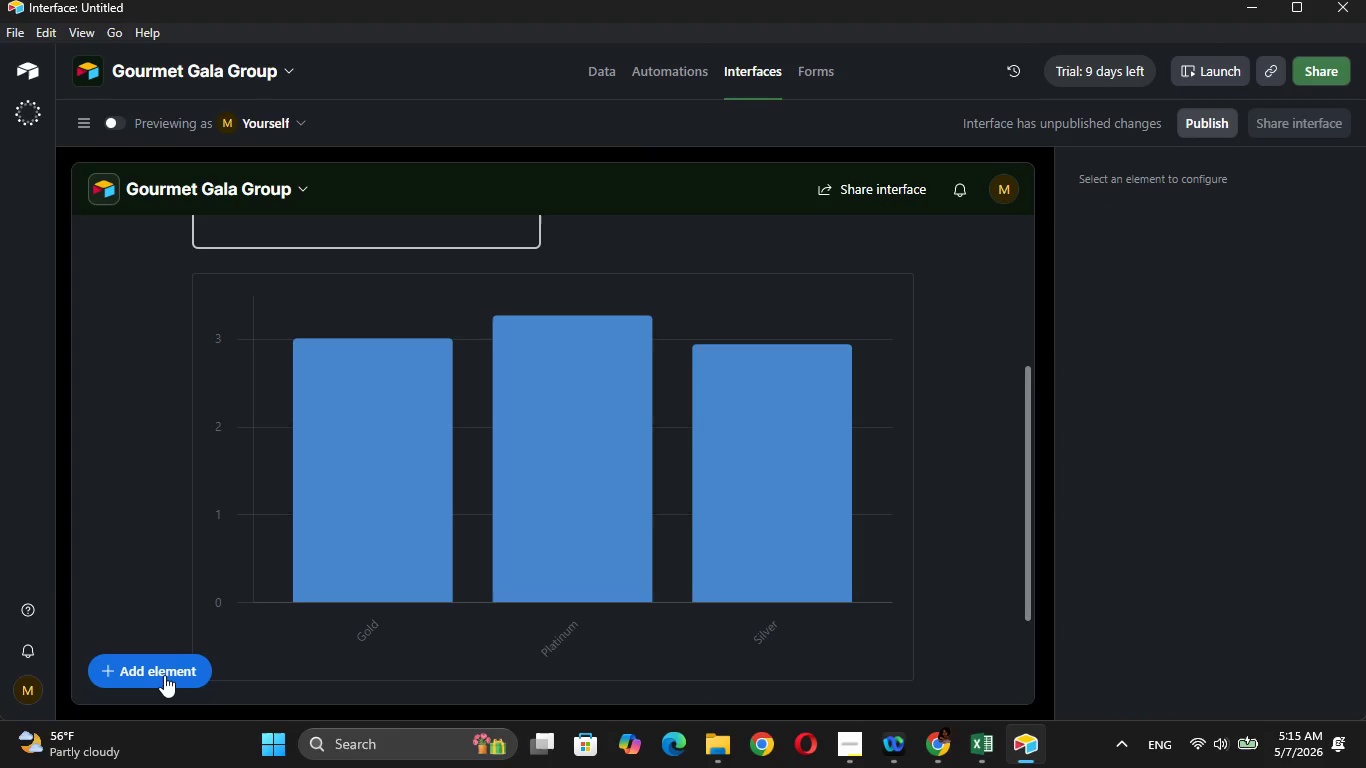 
left_click([154, 674])
 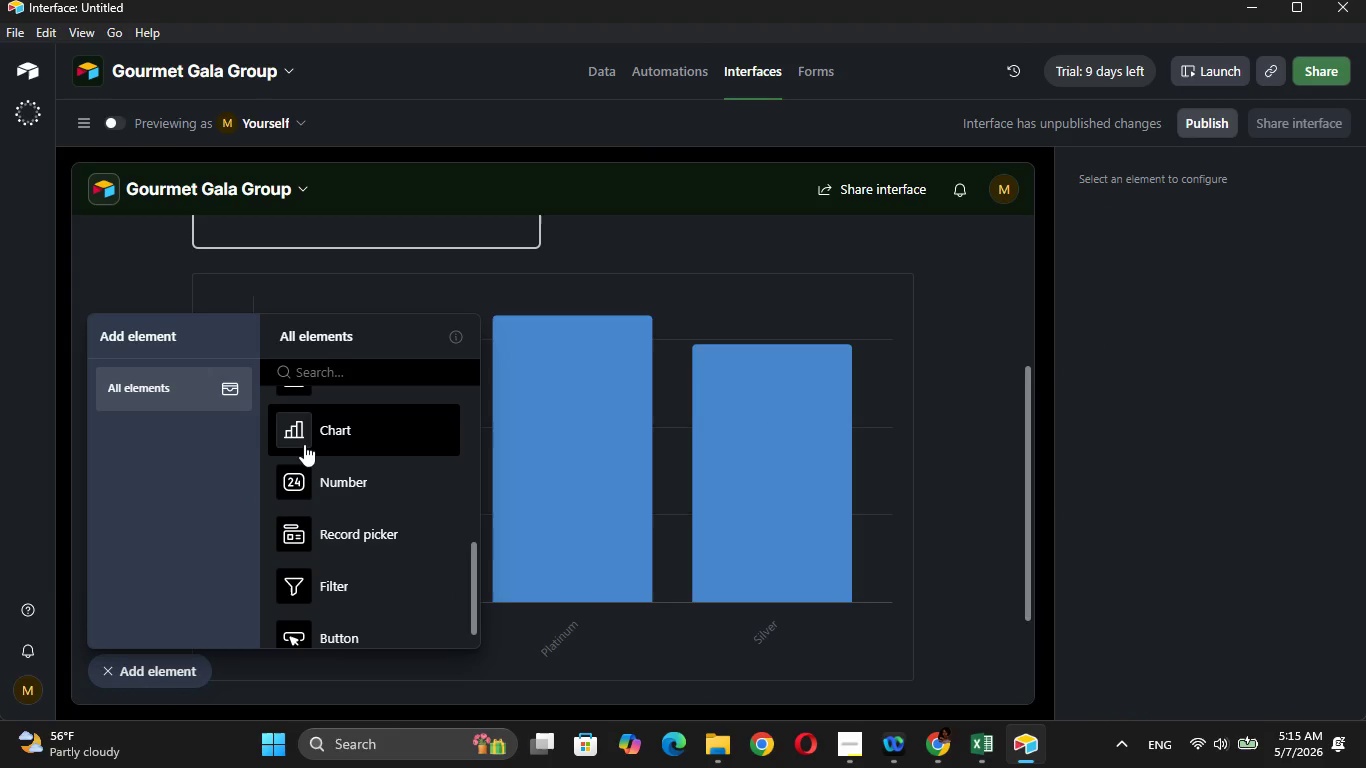 
left_click([309, 441])
 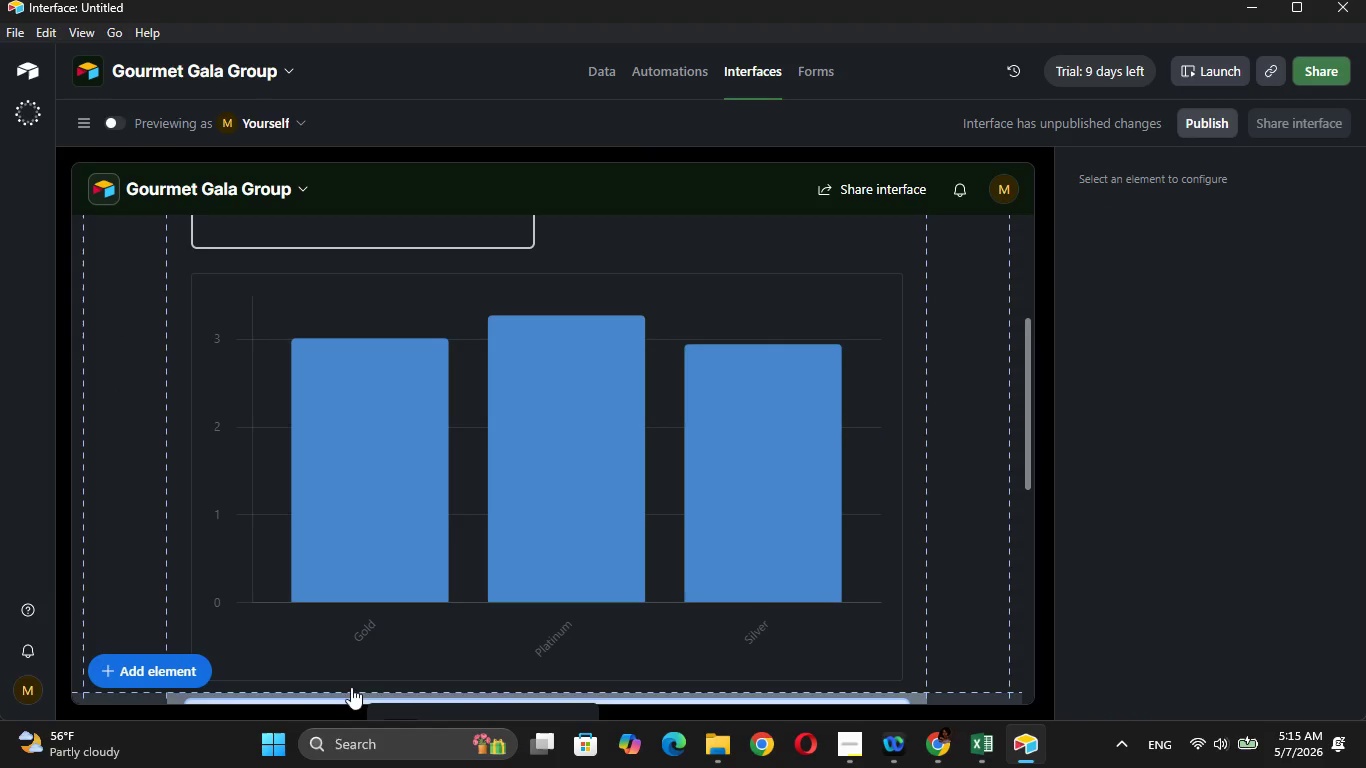 
left_click([309, 690])
 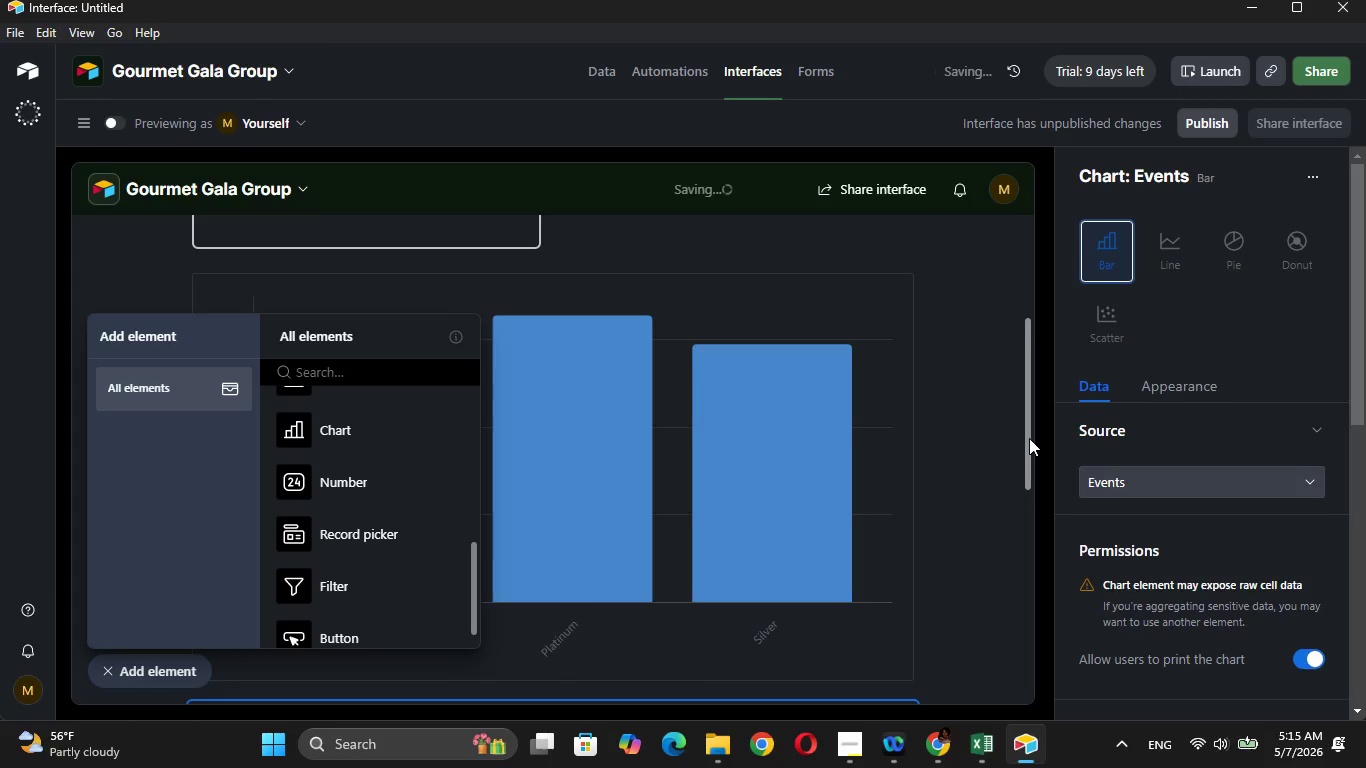 
left_click_drag(start_coordinate=[1029, 438], to_coordinate=[1023, 566])
 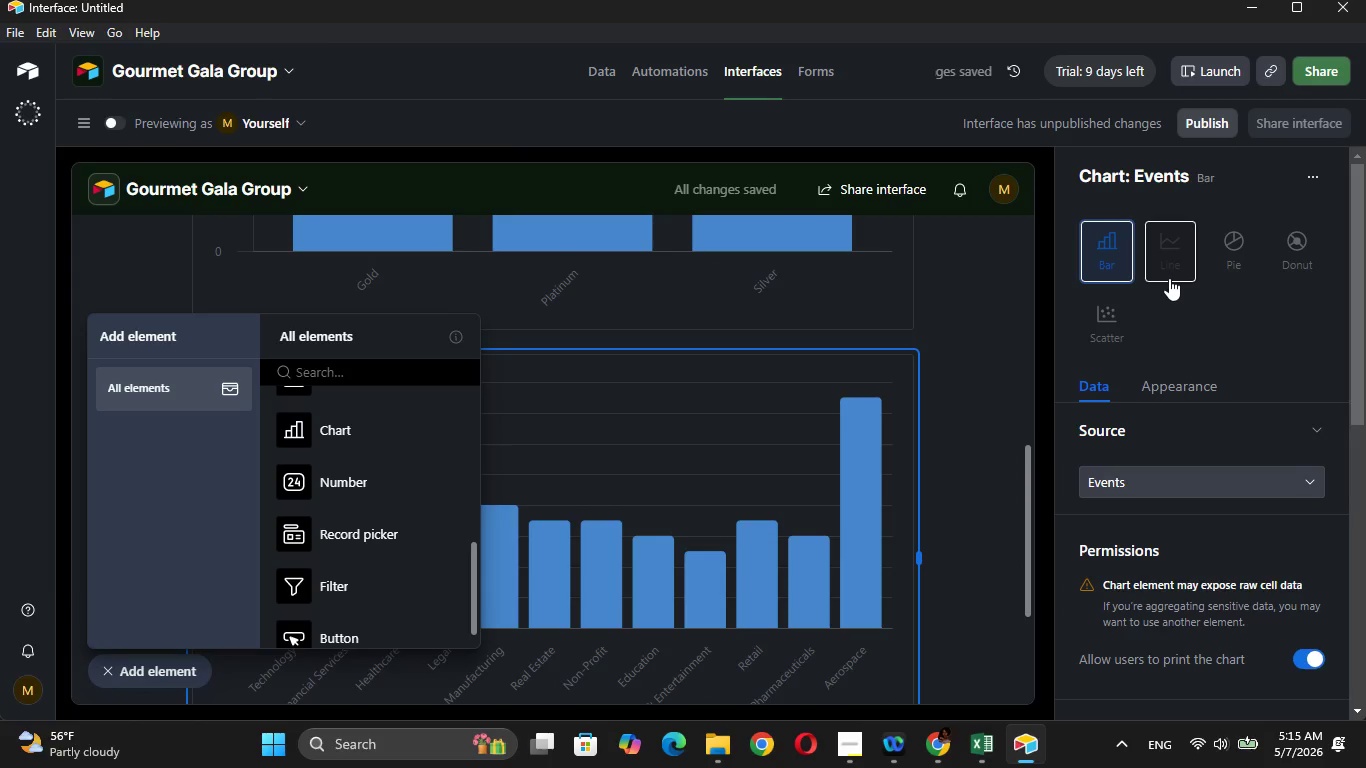 
left_click([1169, 278])
 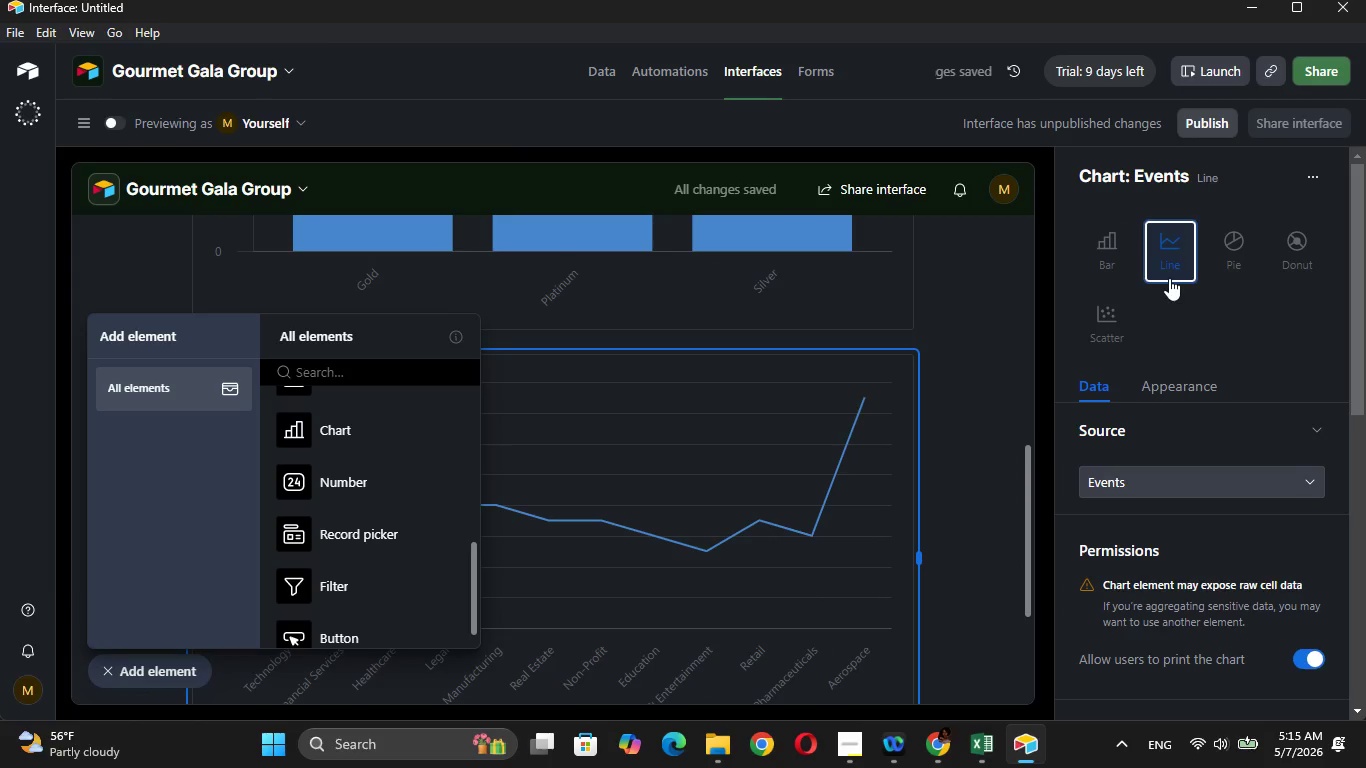 
left_click([975, 386])
 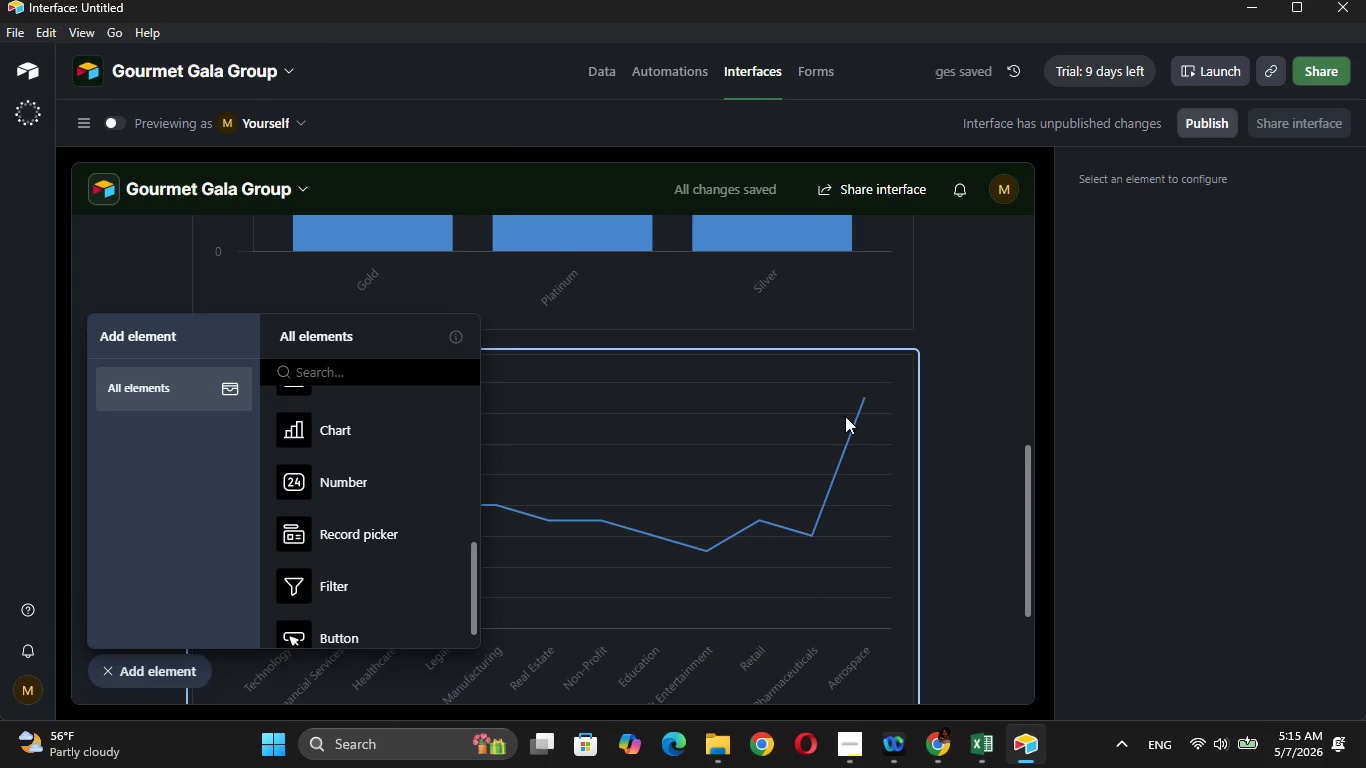 
left_click([810, 428])
 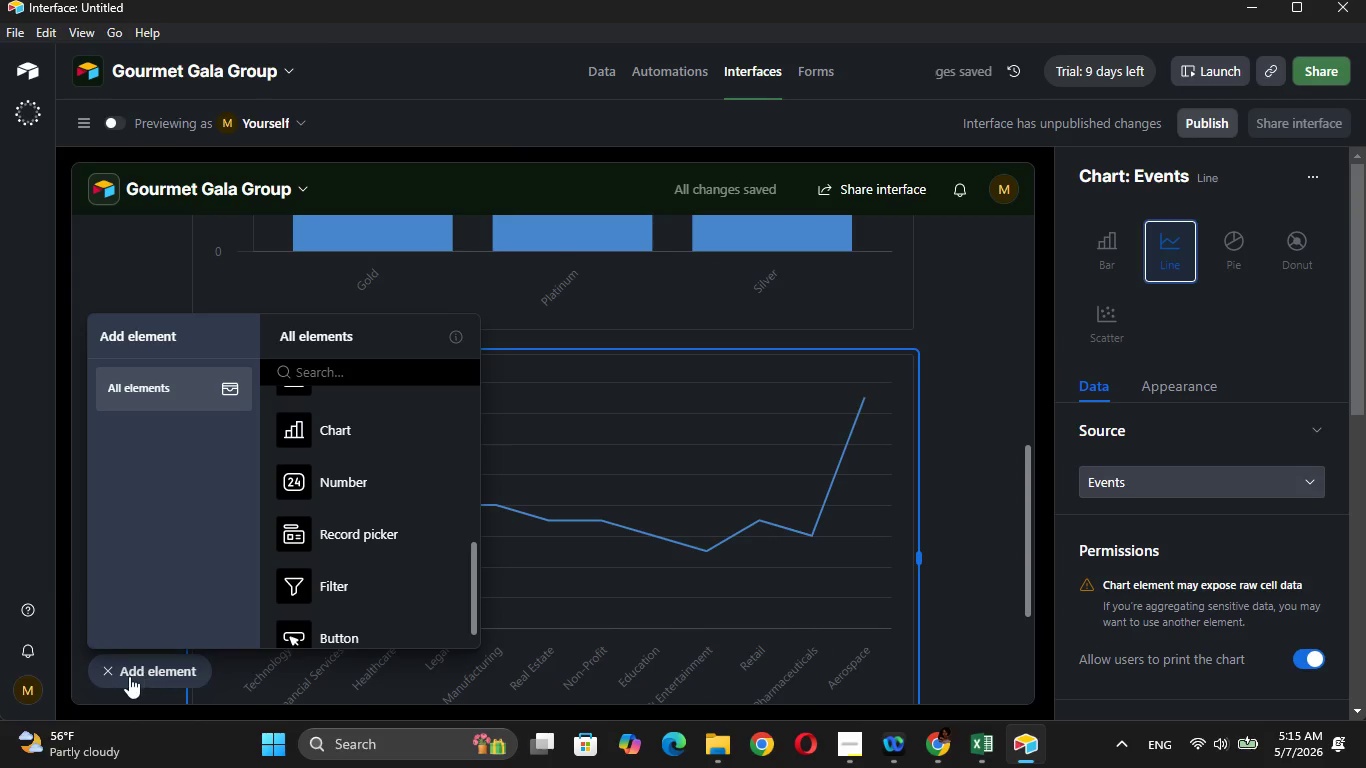 
left_click([132, 674])
 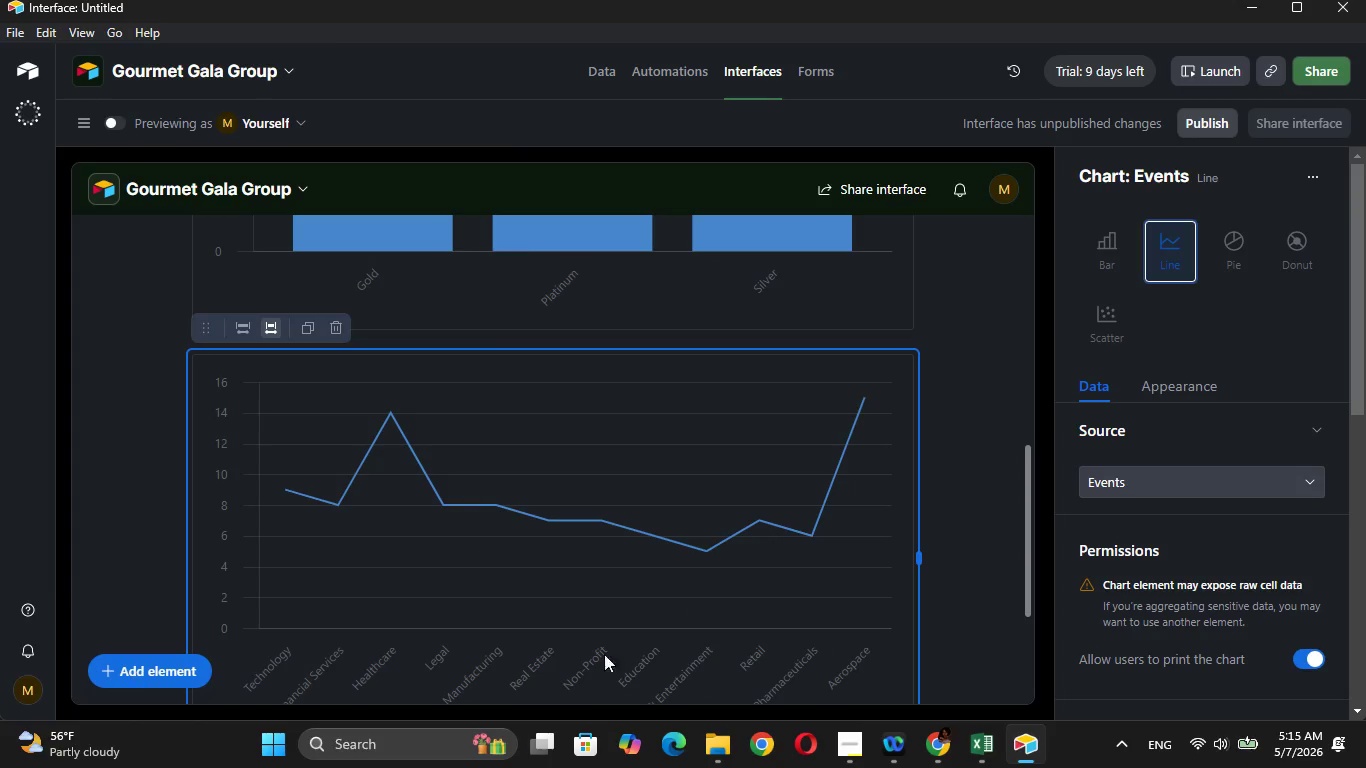 
wait(5.58)
 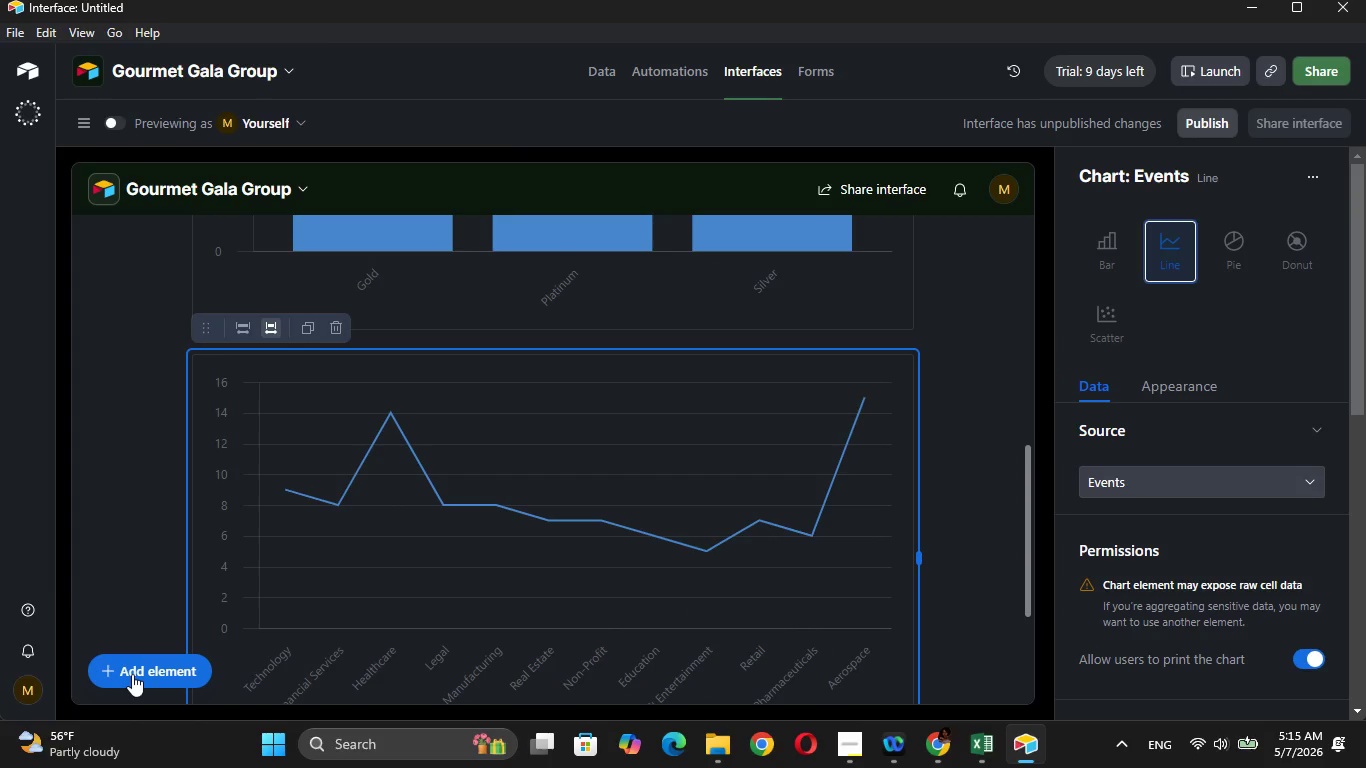 
left_click_drag(start_coordinate=[1363, 358], to_coordinate=[1361, 529])
 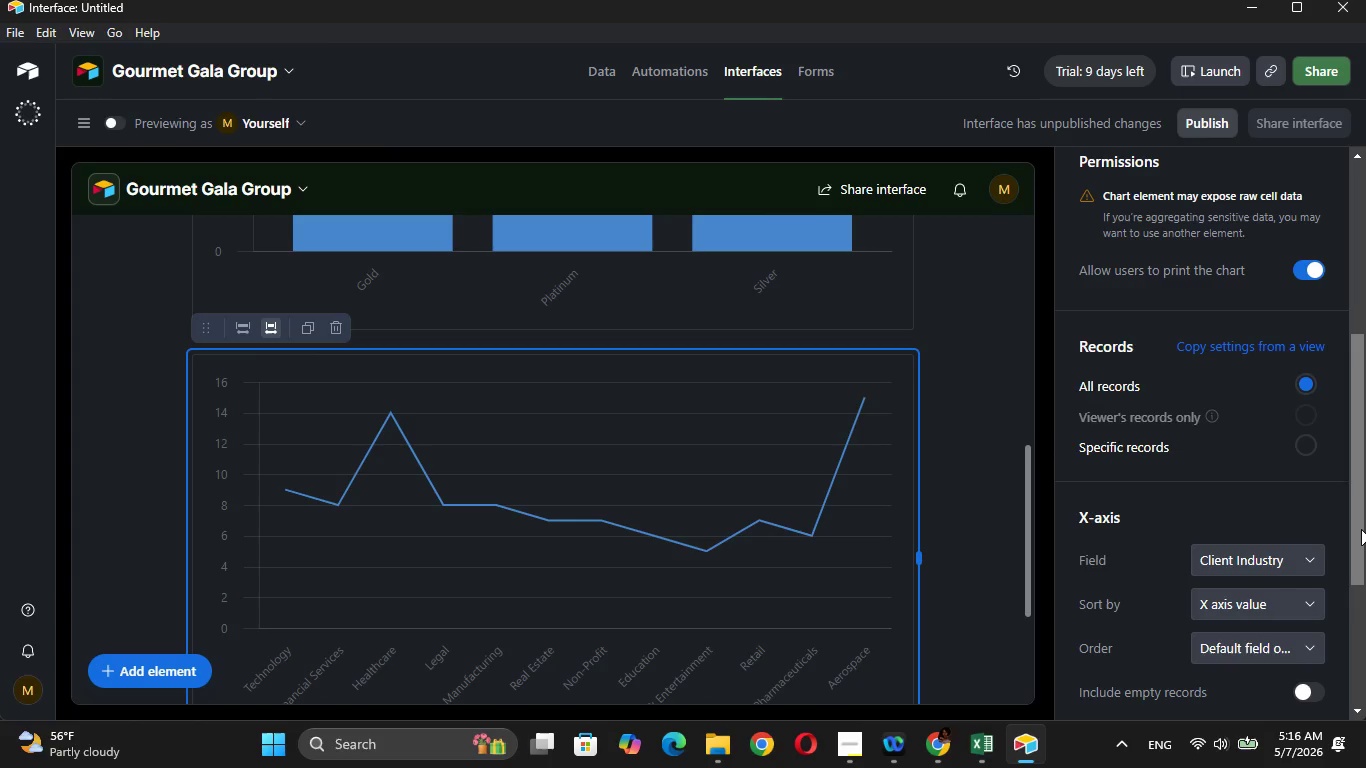 
wait(50.34)
 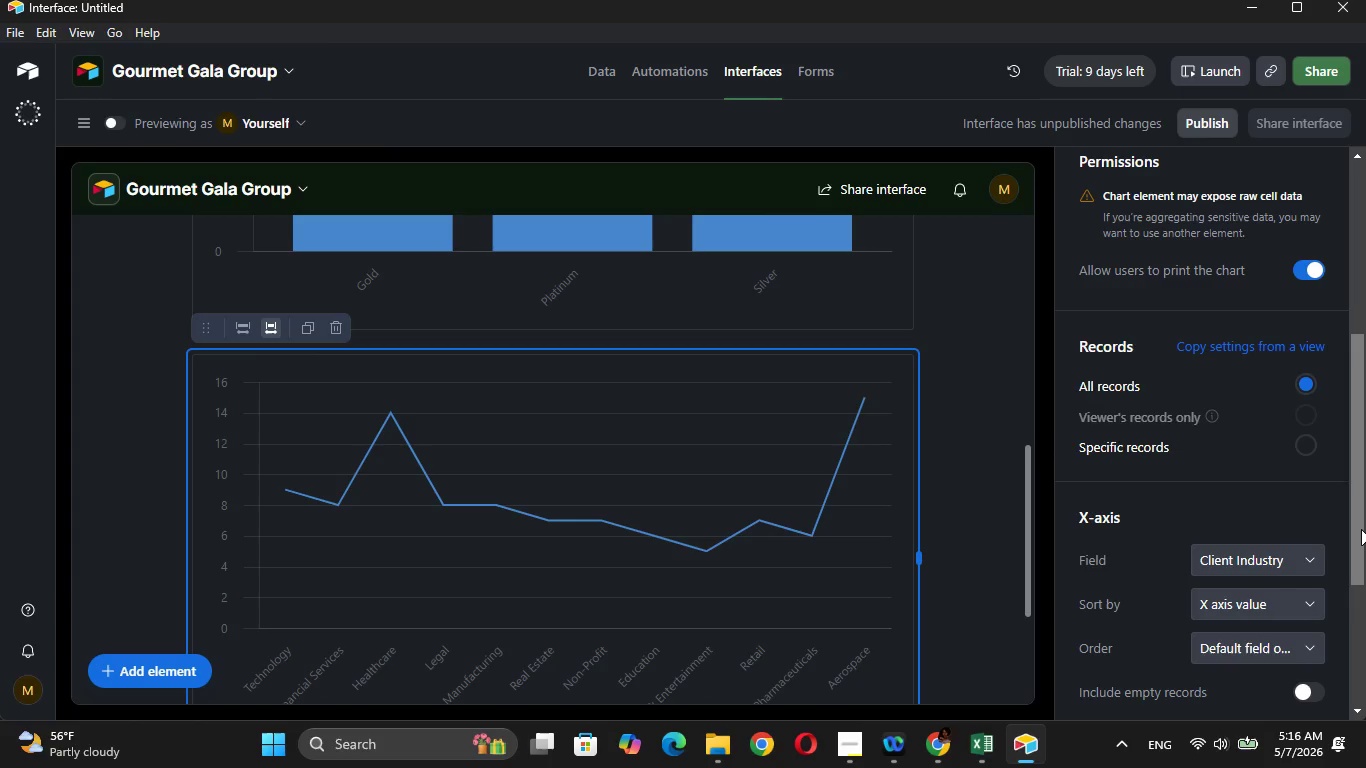 
left_click_drag(start_coordinate=[1359, 533], to_coordinate=[1360, 563])
 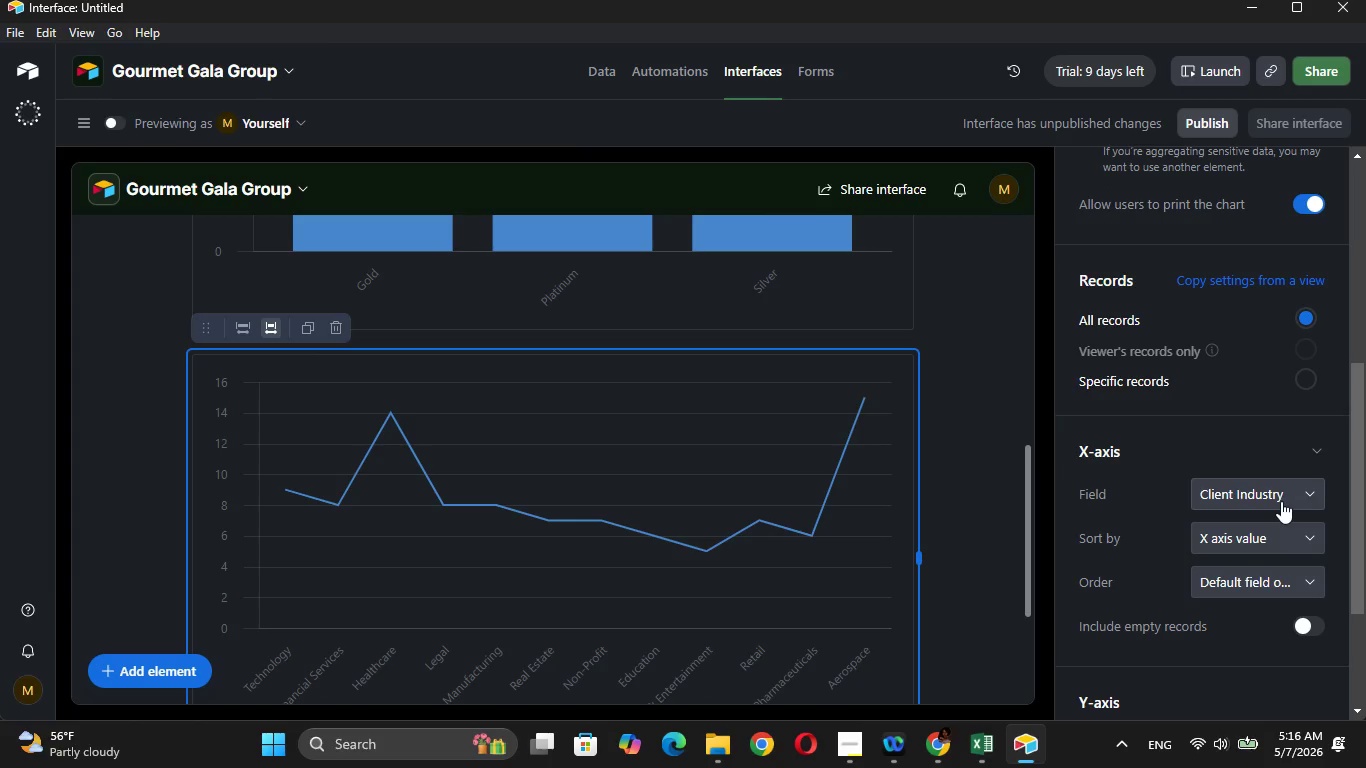 
left_click([1281, 500])
 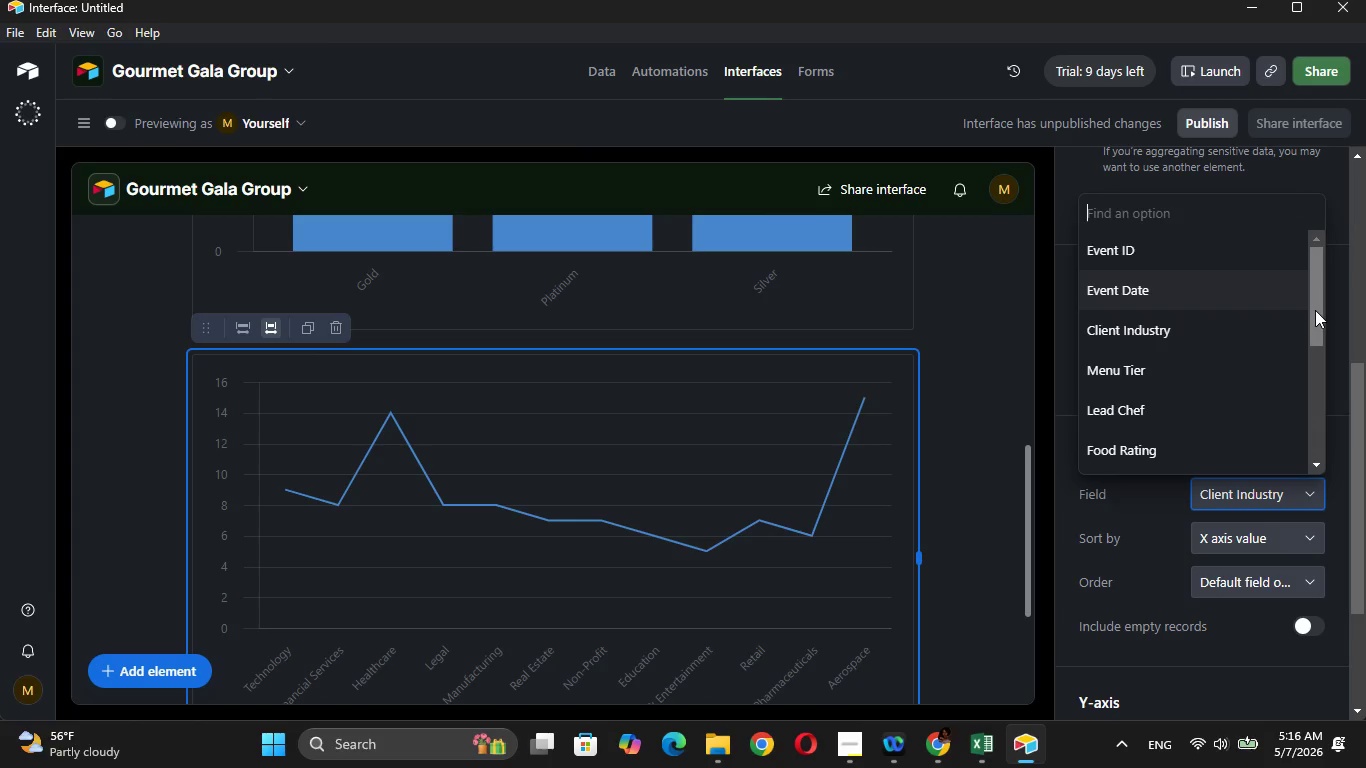 
left_click_drag(start_coordinate=[1315, 312], to_coordinate=[1317, 307])
 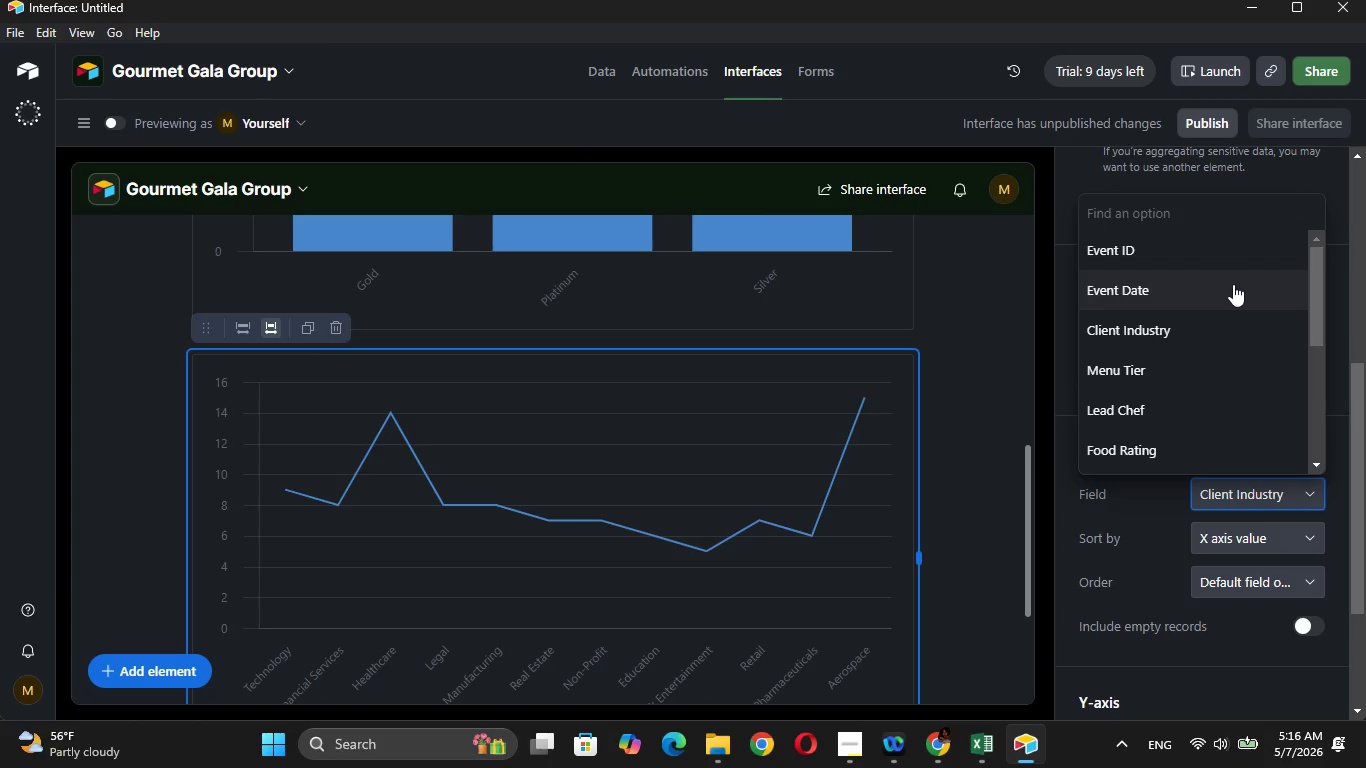 
left_click([1233, 284])
 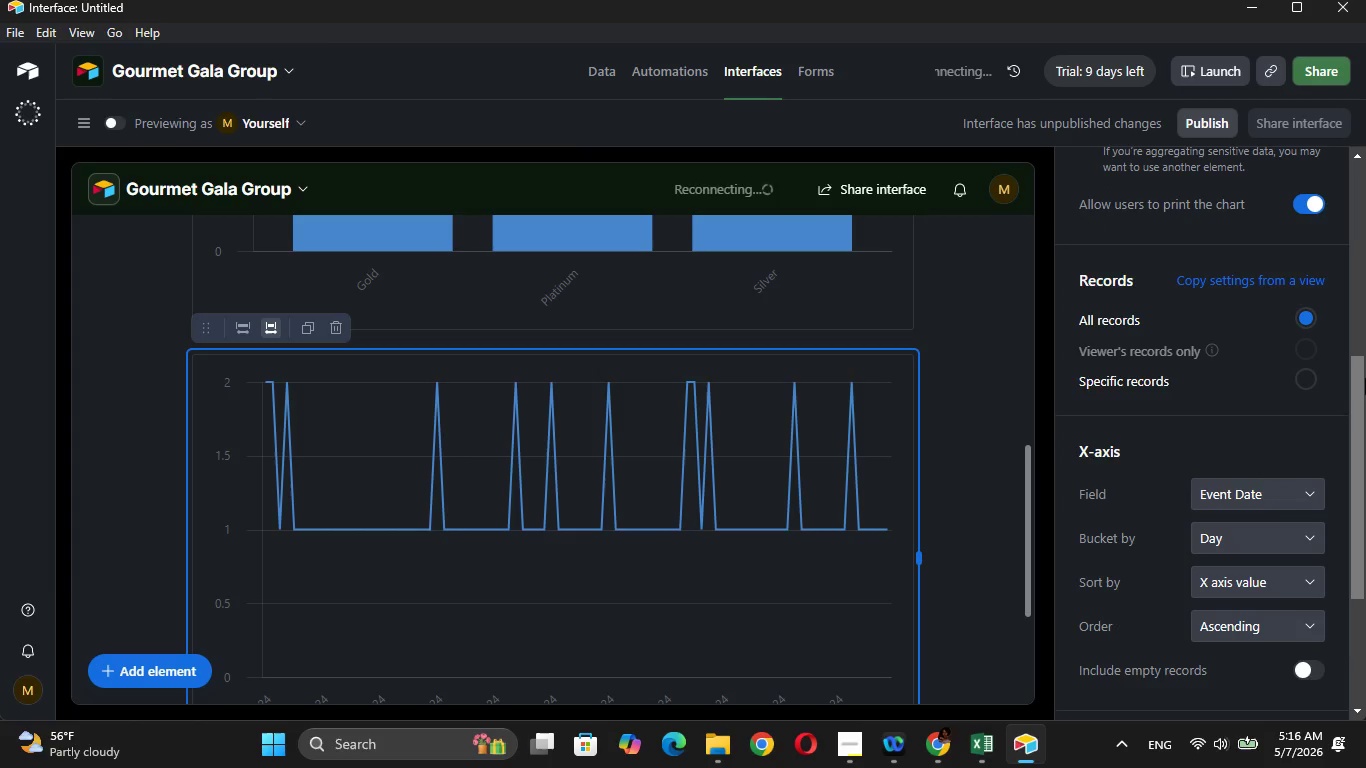 
wait(6.34)
 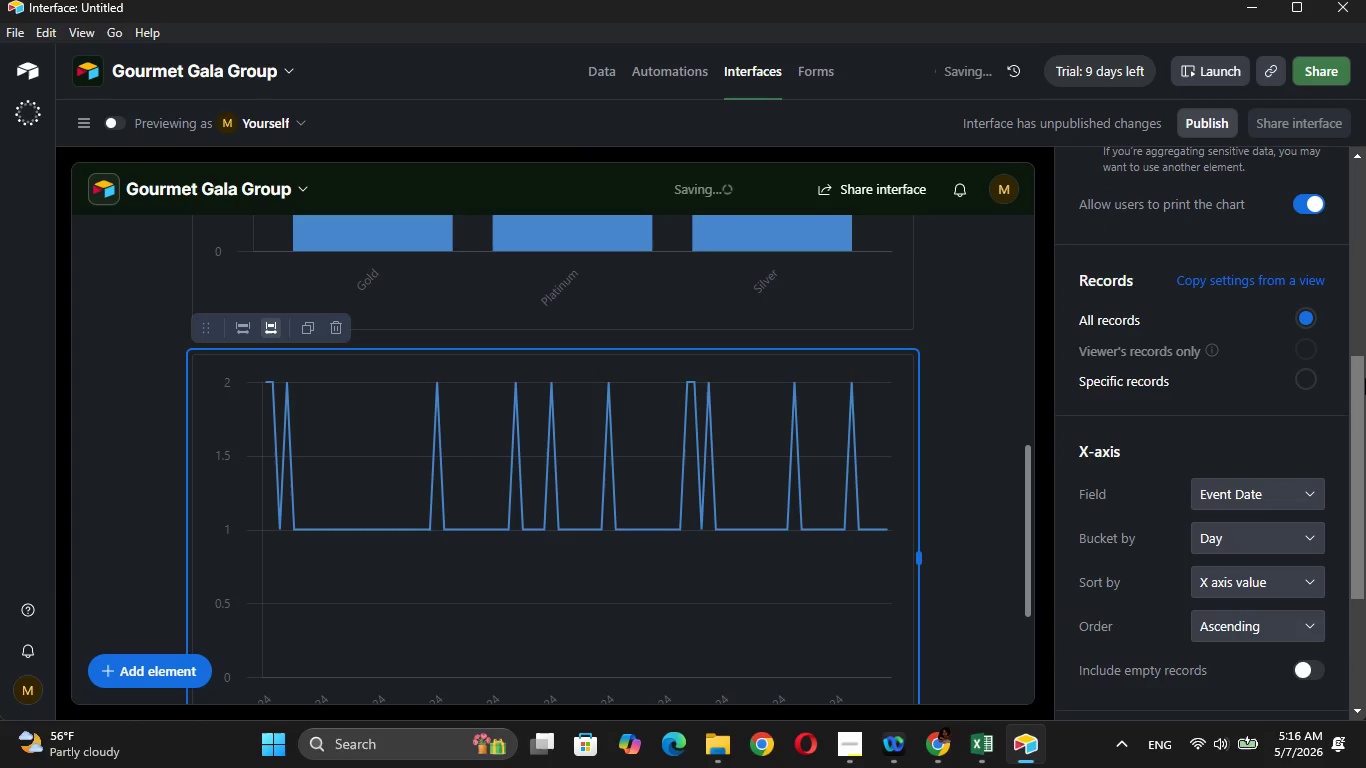 
left_click([1227, 552])
 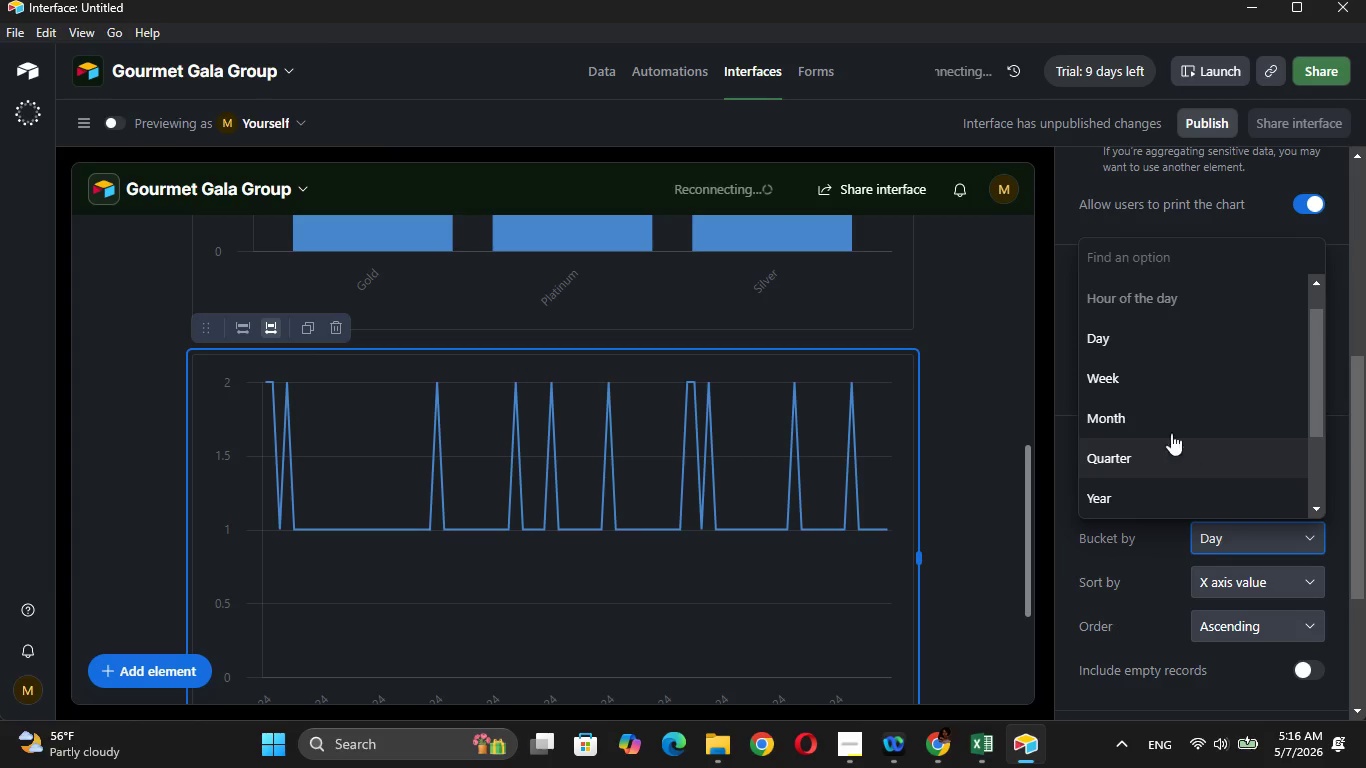 
left_click([1164, 419])
 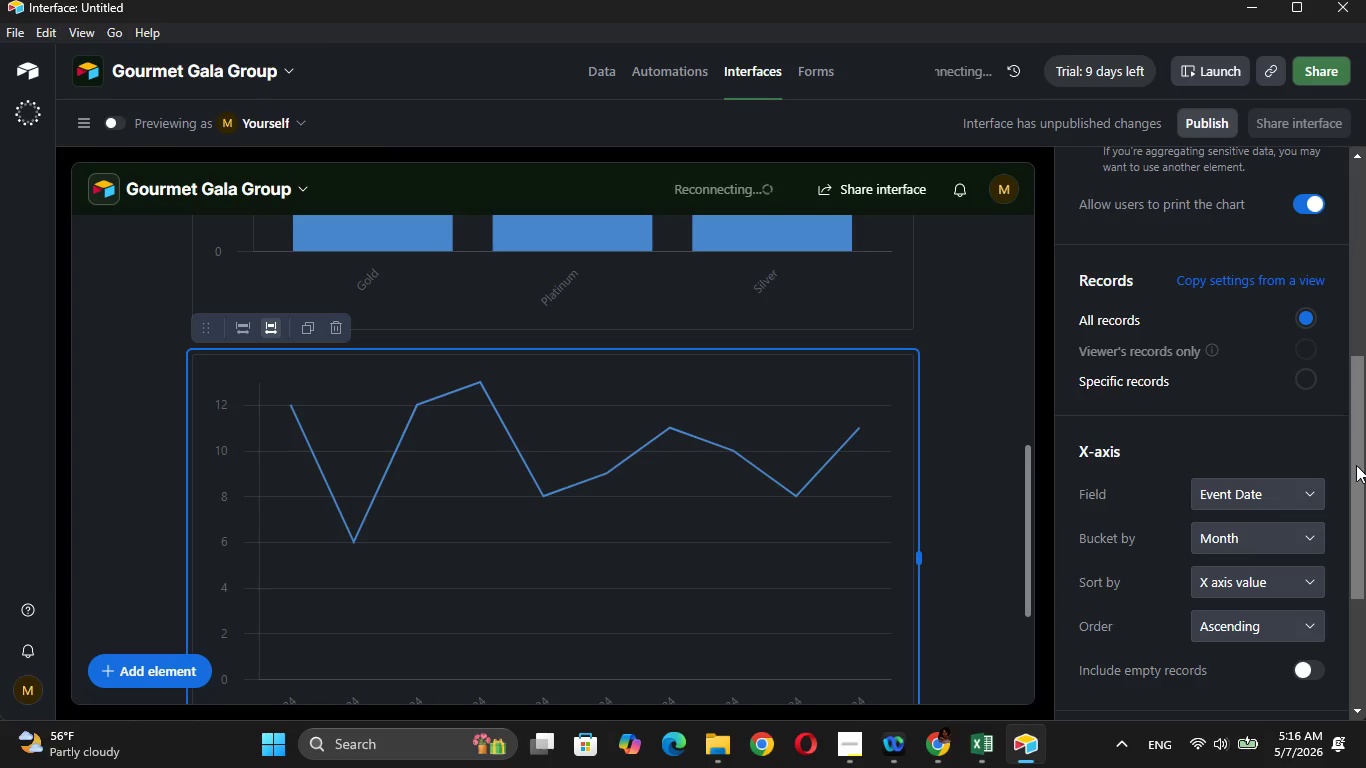 
left_click_drag(start_coordinate=[1356, 465], to_coordinate=[1365, 598])
 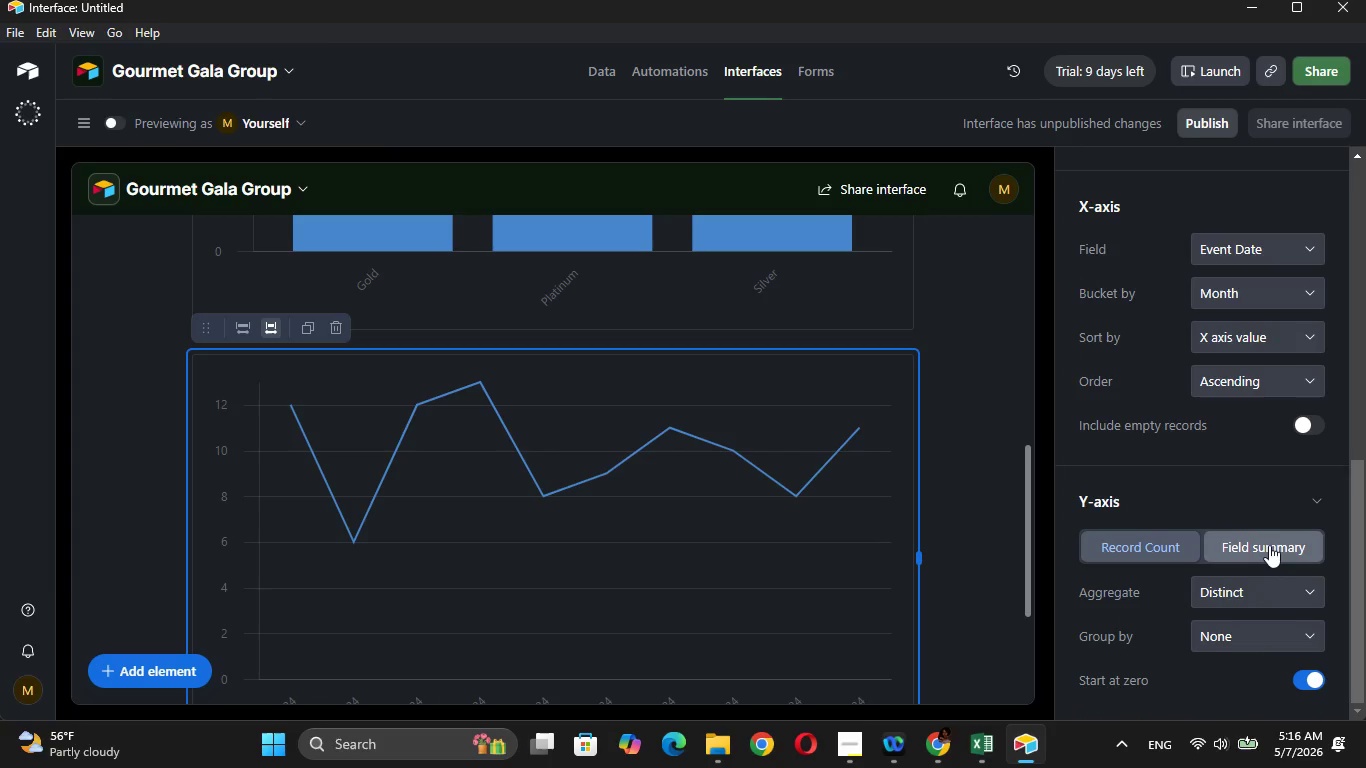 
left_click([1270, 542])
 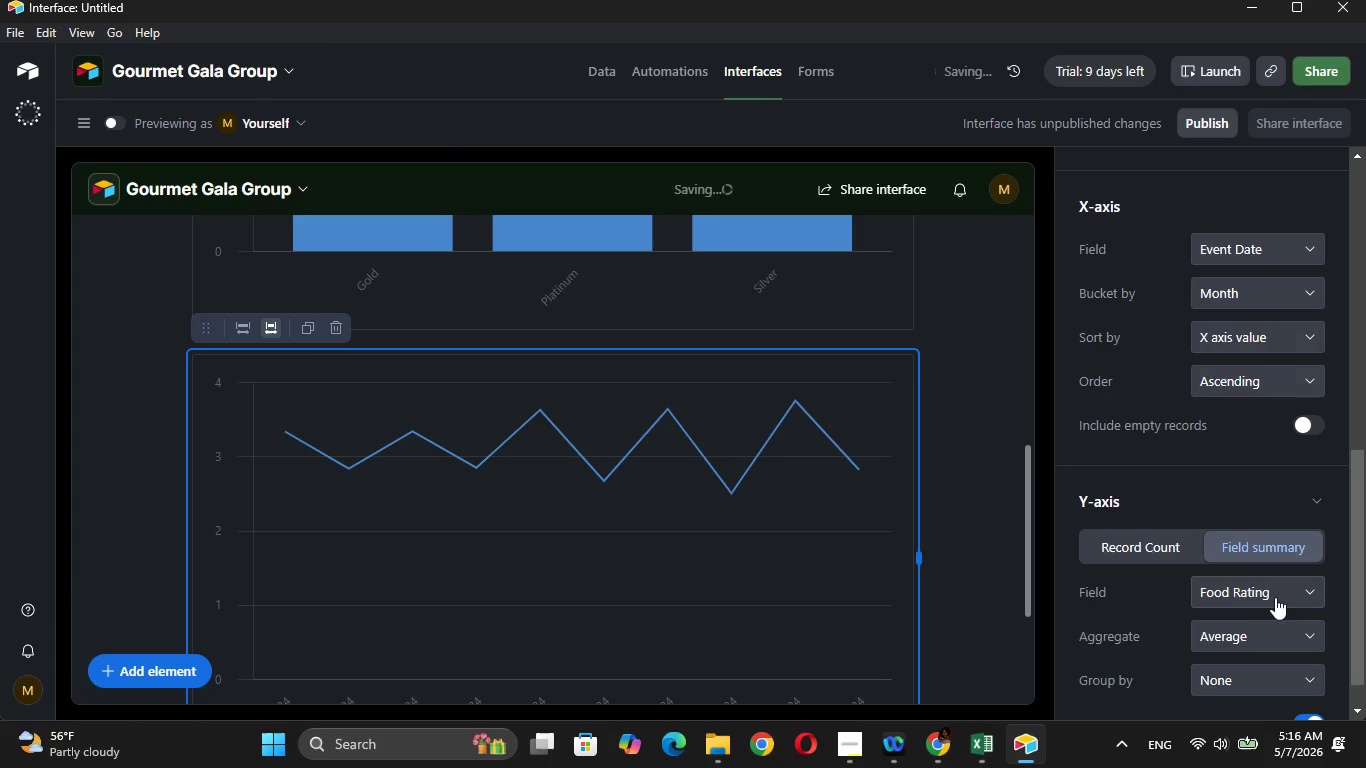 
left_click([1277, 591])
 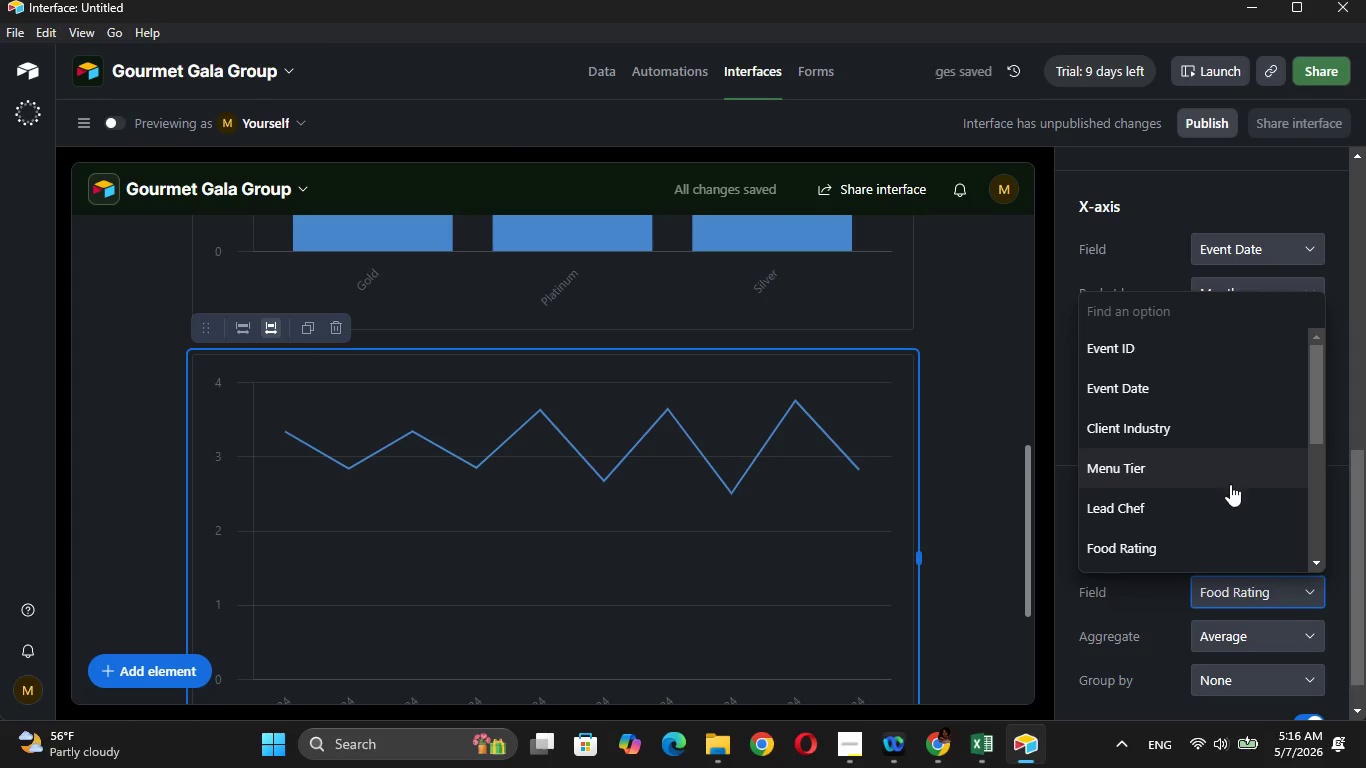 
left_click_drag(start_coordinate=[1316, 421], to_coordinate=[1306, 502])
 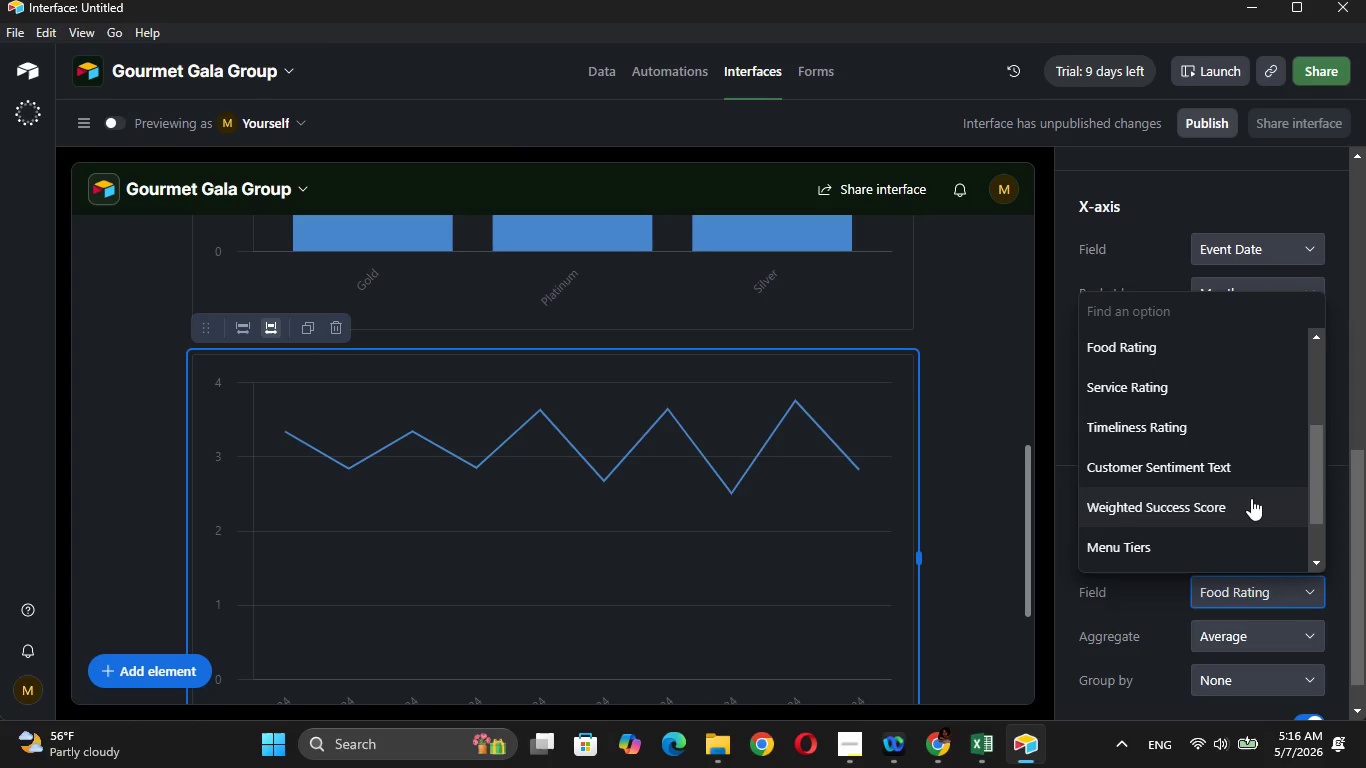 
left_click([1250, 497])
 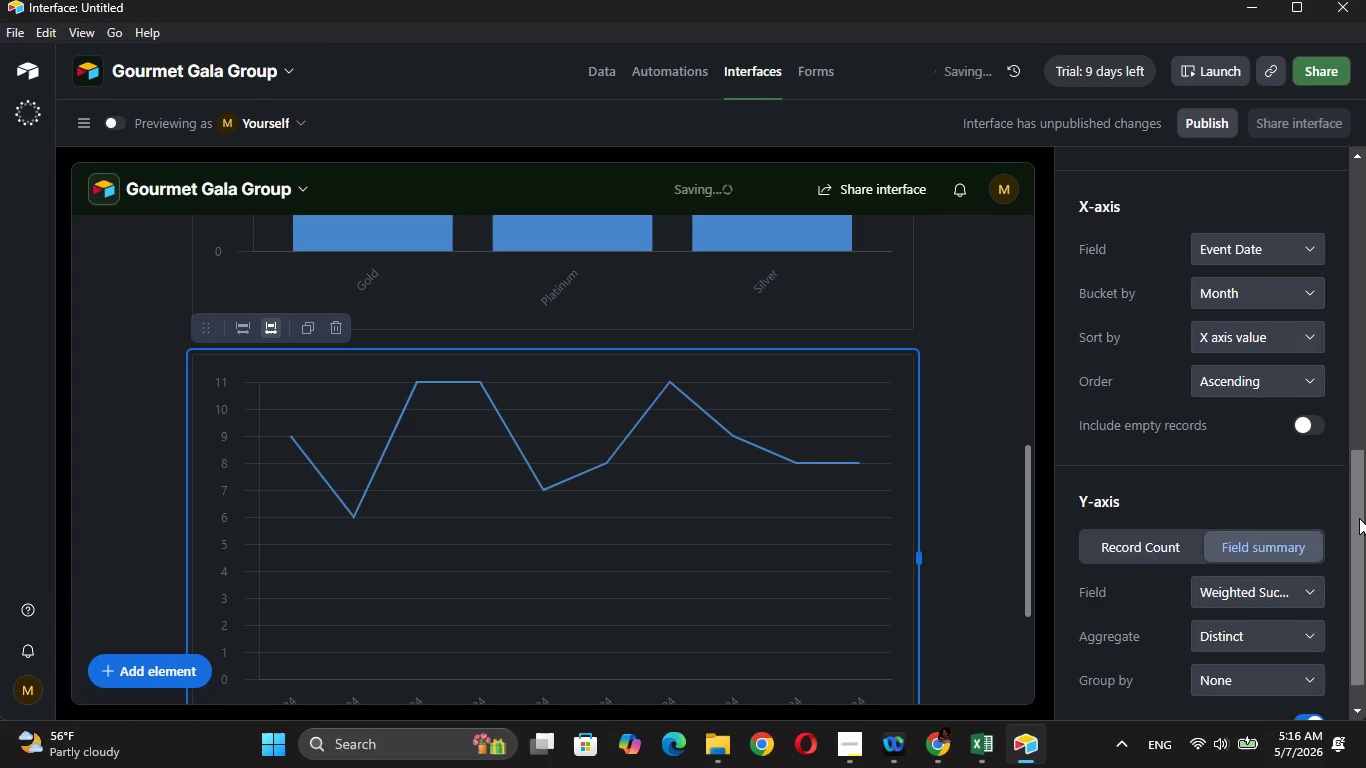 
left_click_drag(start_coordinate=[1359, 520], to_coordinate=[1358, 566])
 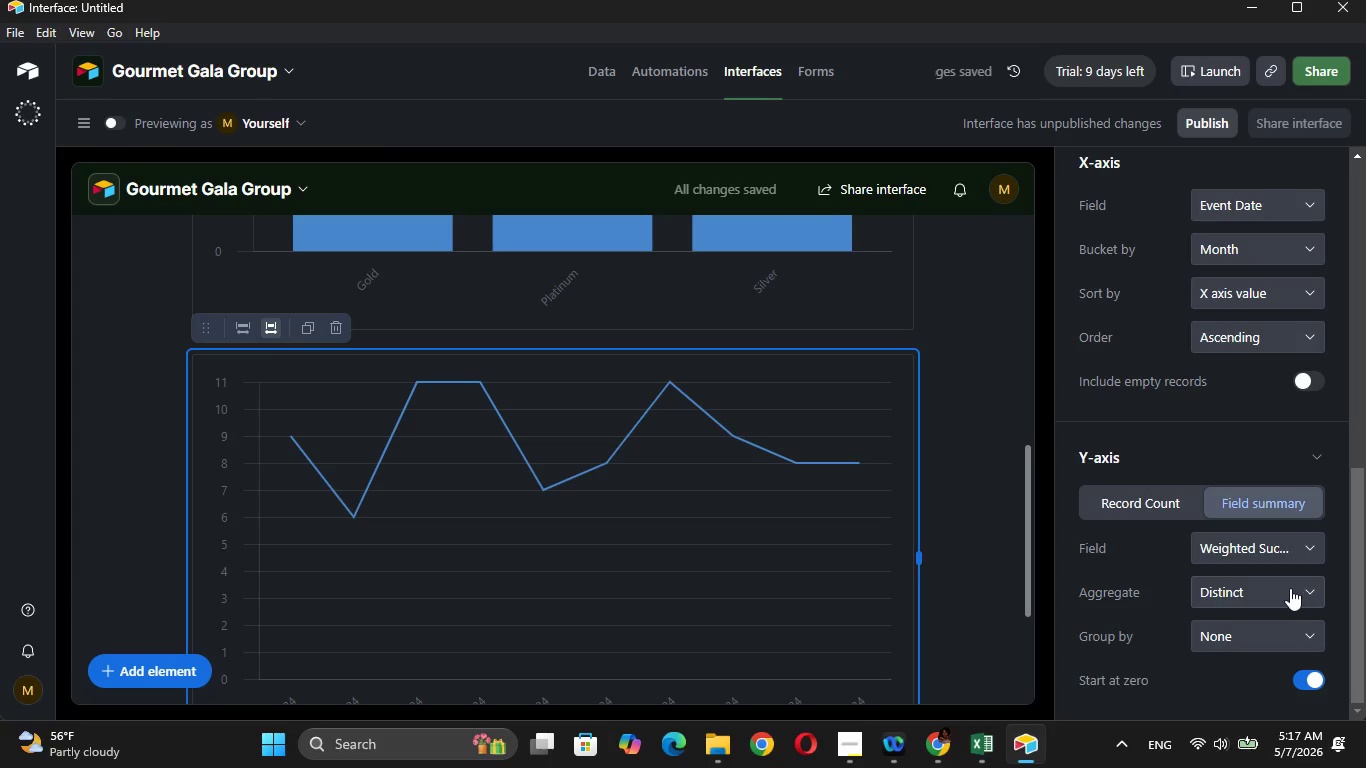 
left_click([1290, 588])
 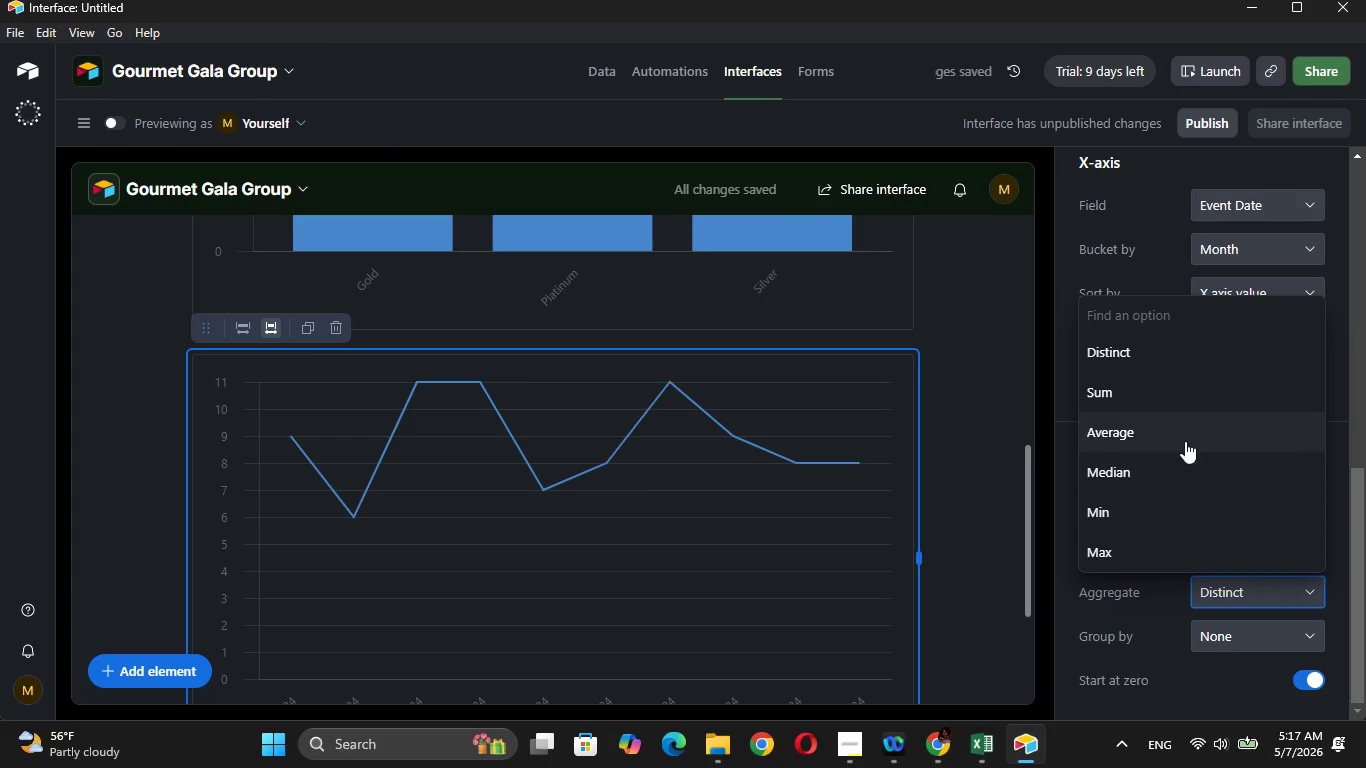 
left_click([1183, 434])
 